 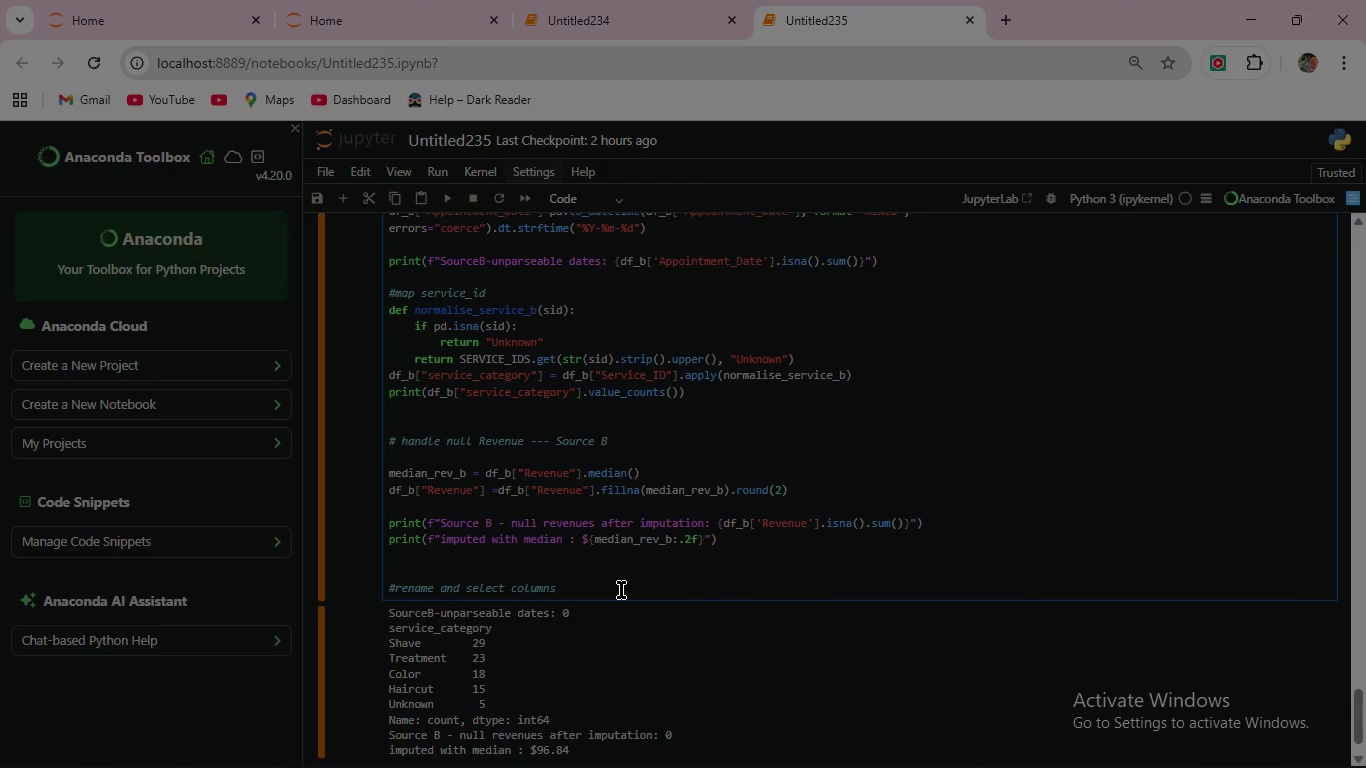 
key(Enter)
 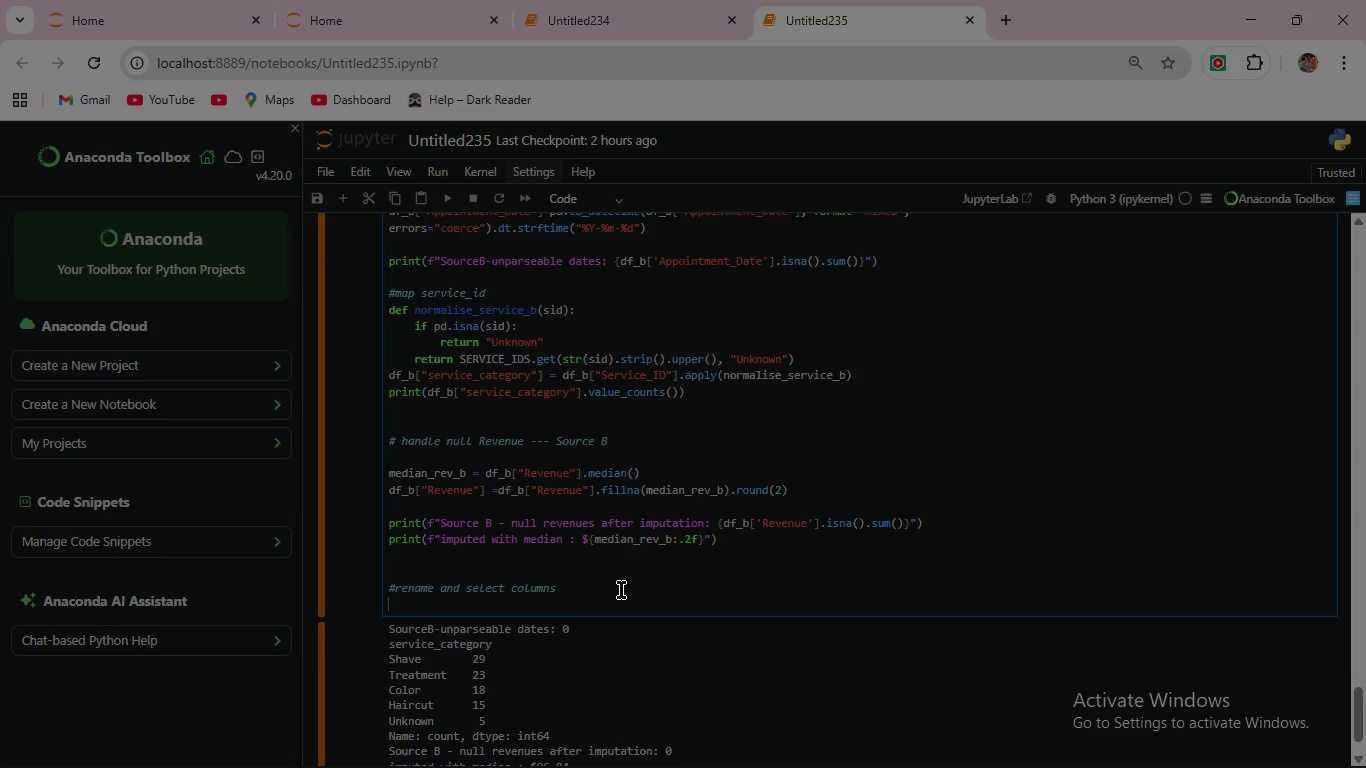 
type(df_)
 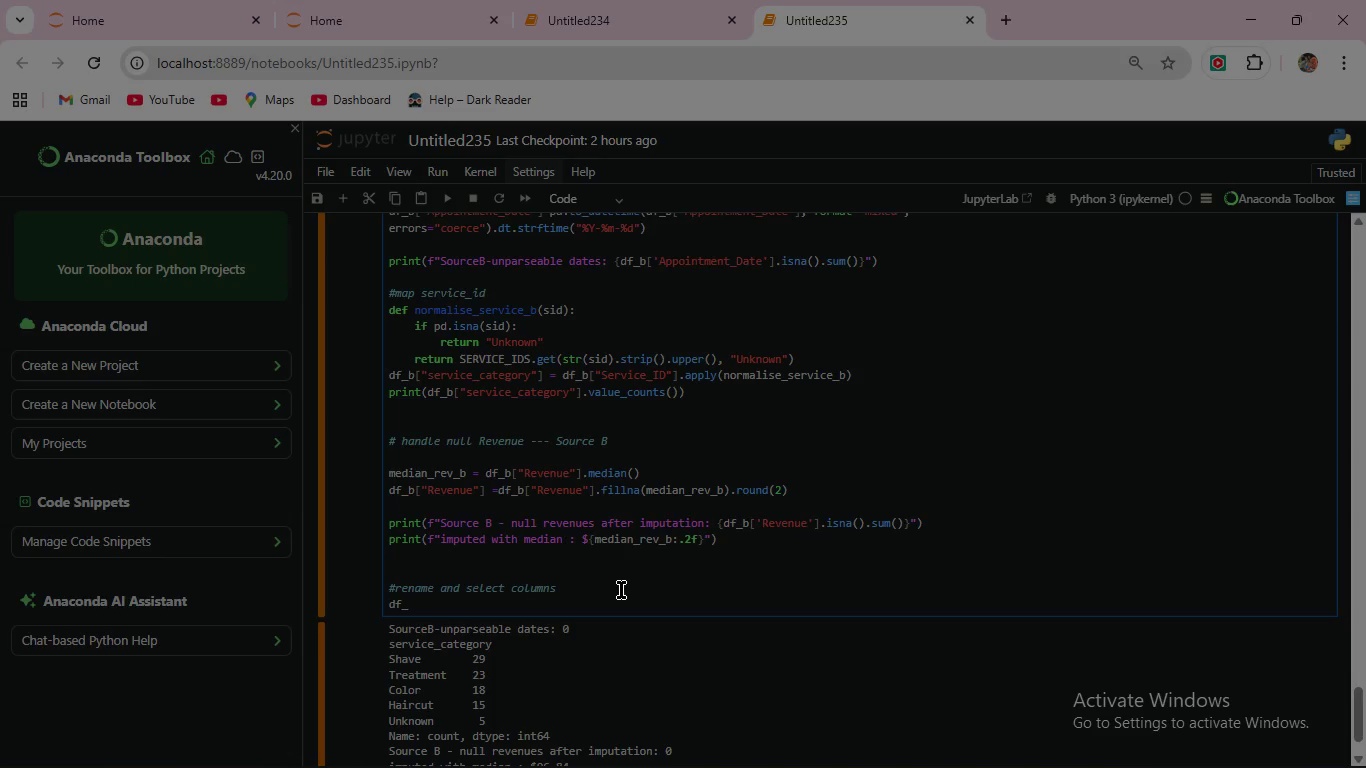 
wait(12.0)
 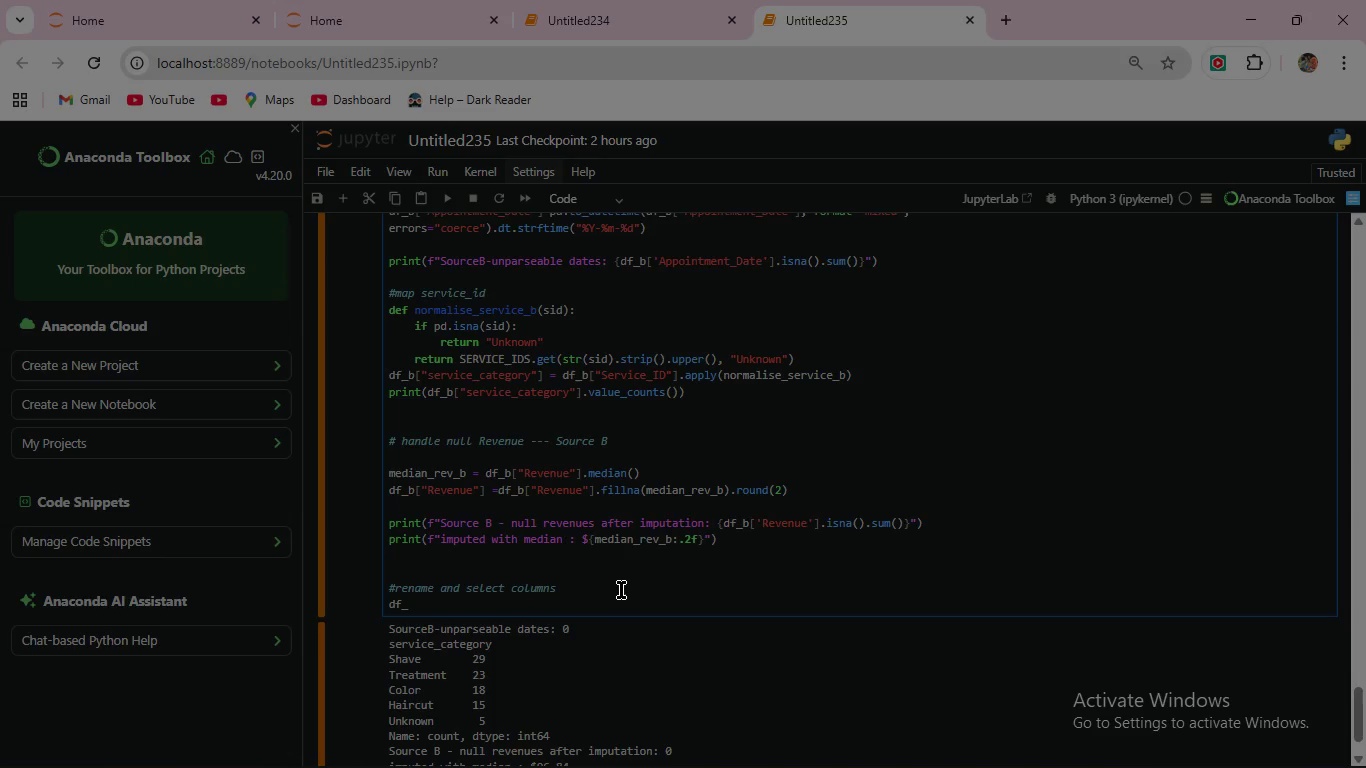 
type(b= df_b.rename(columns={)
 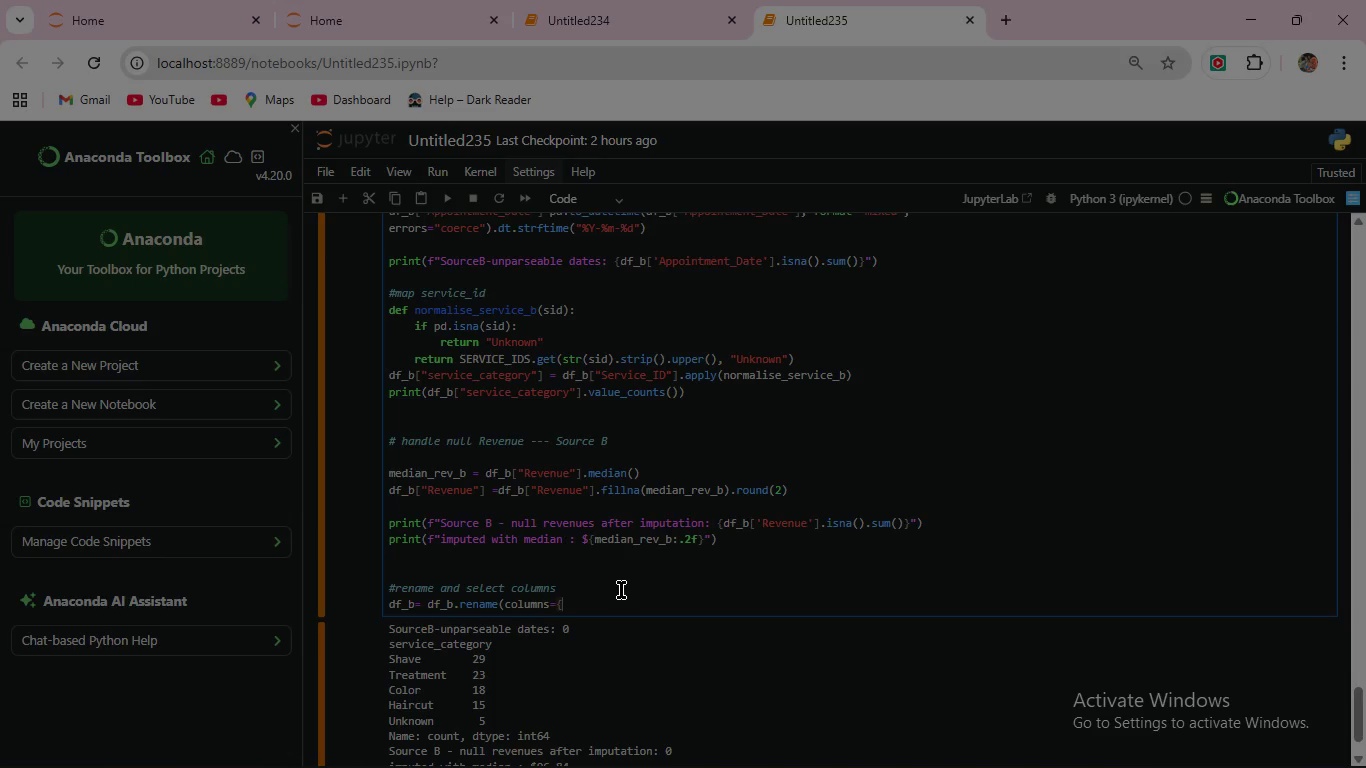 
key(Enter)
 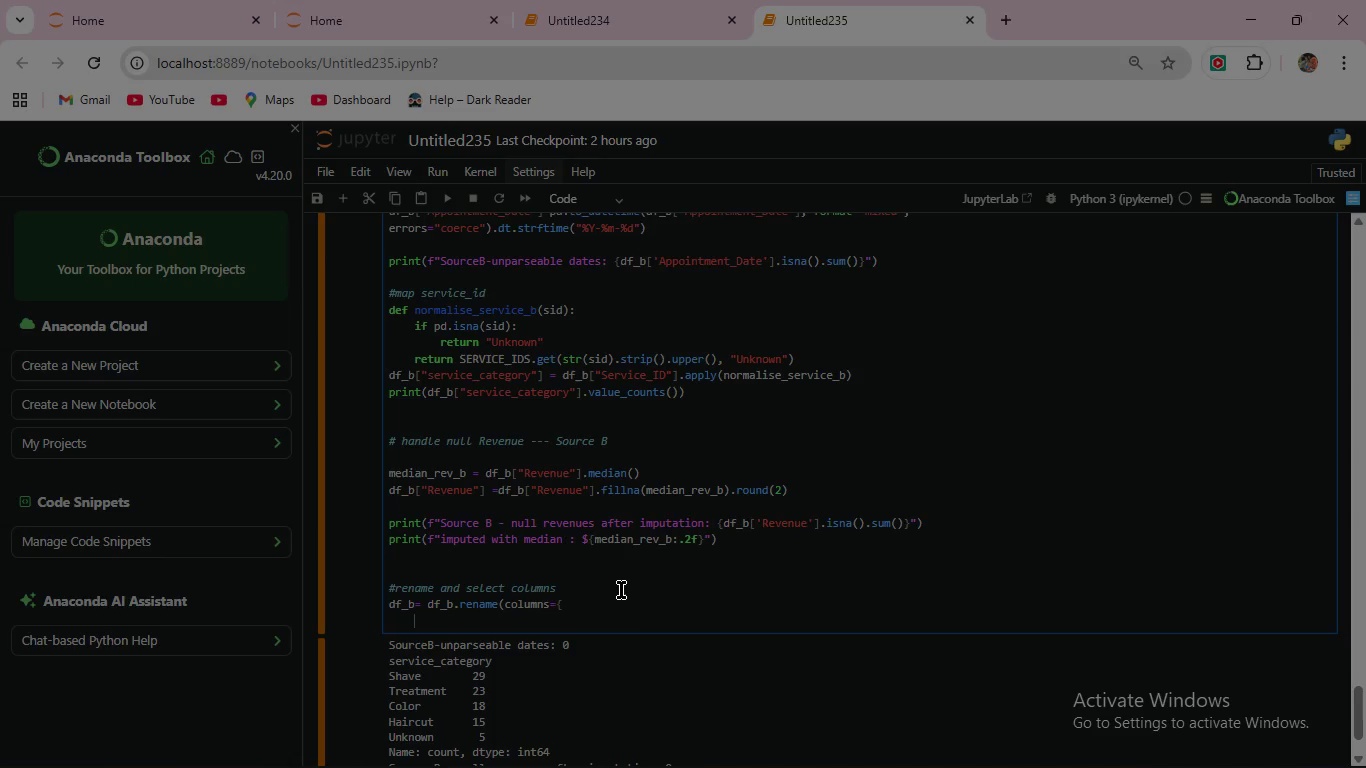 
type("Appointment_Date")
 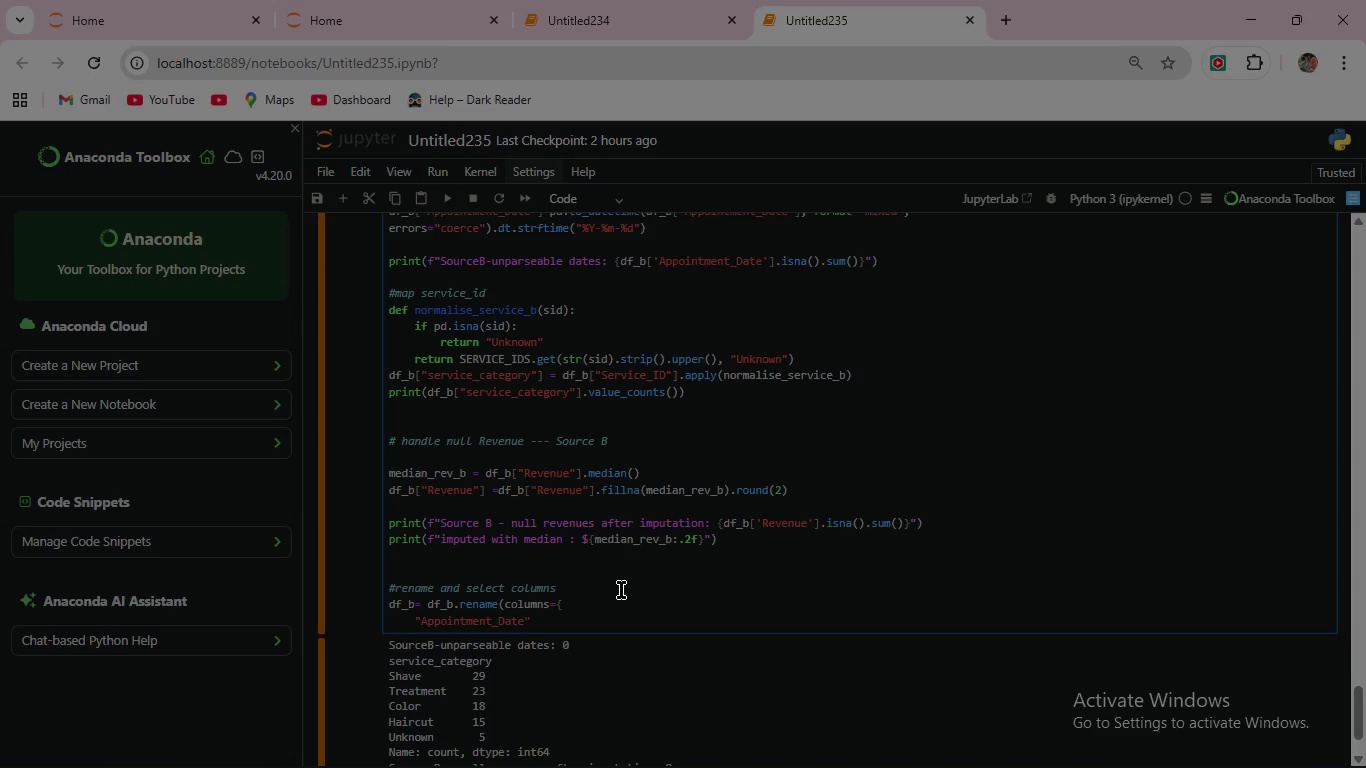 
type( : "appointment_date",)
 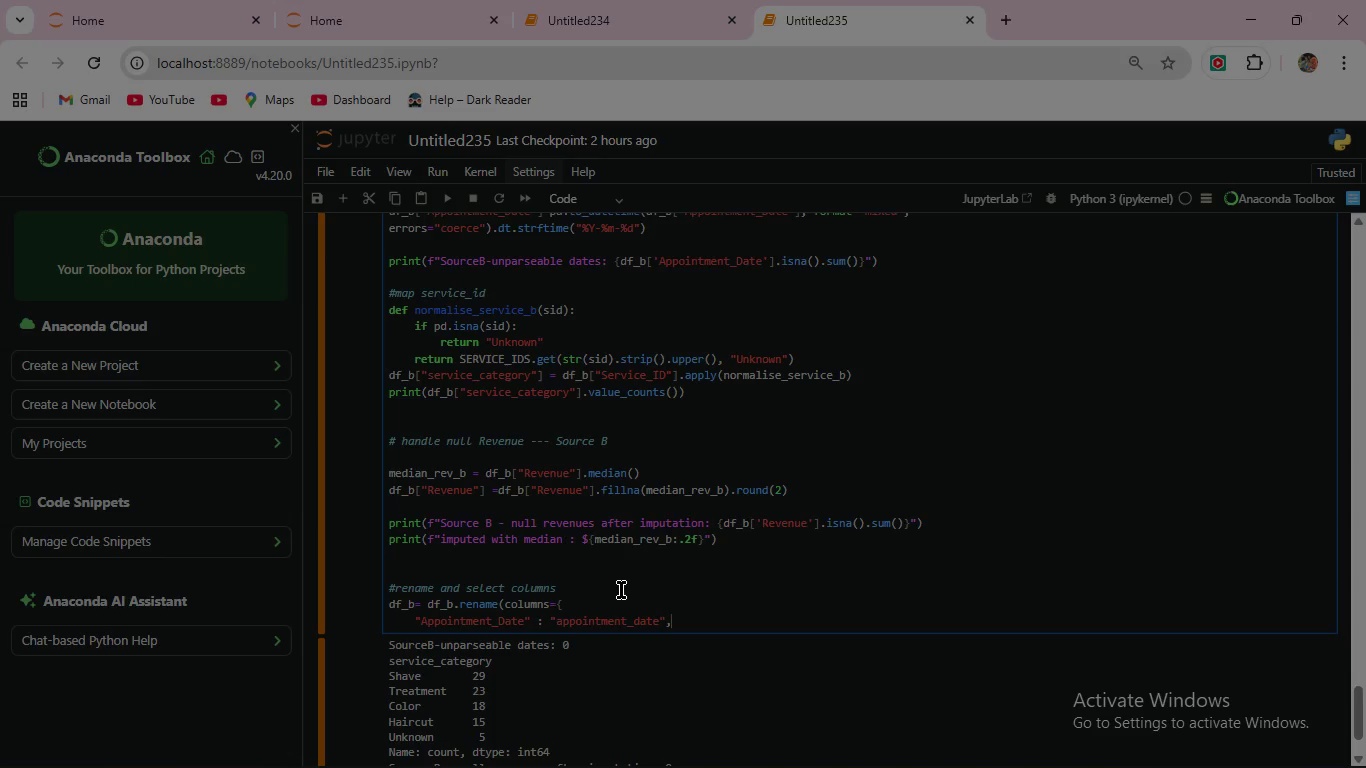 
key(Enter)
 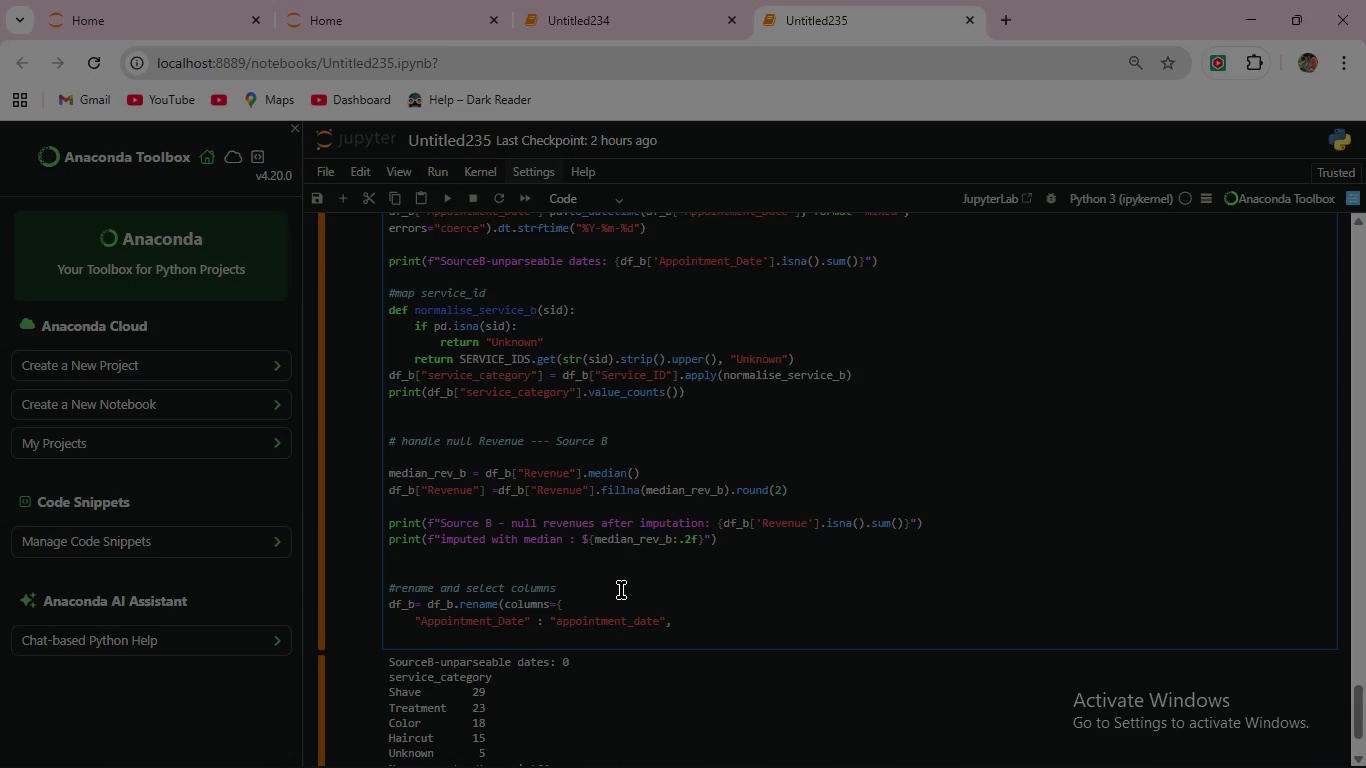 
type("Client_ID" : "client_id",)
 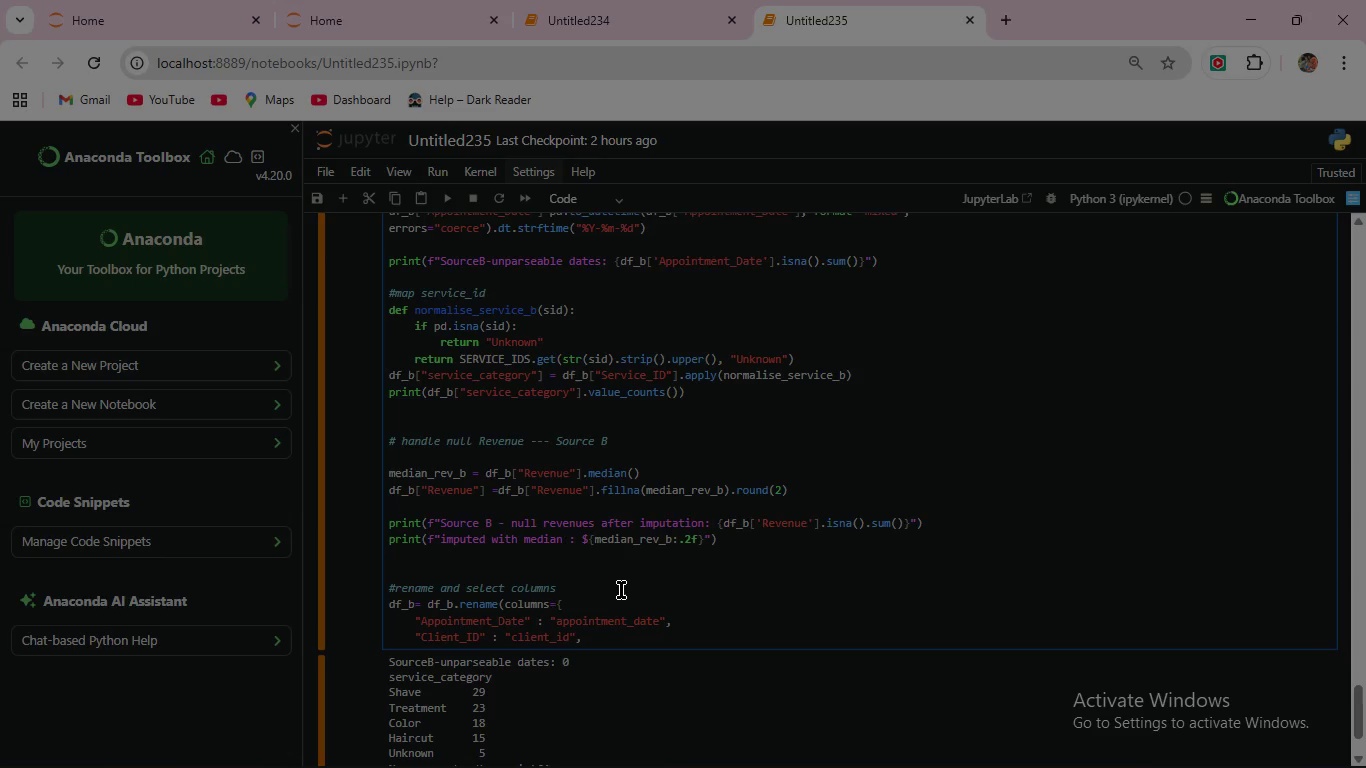 
key(Enter)
 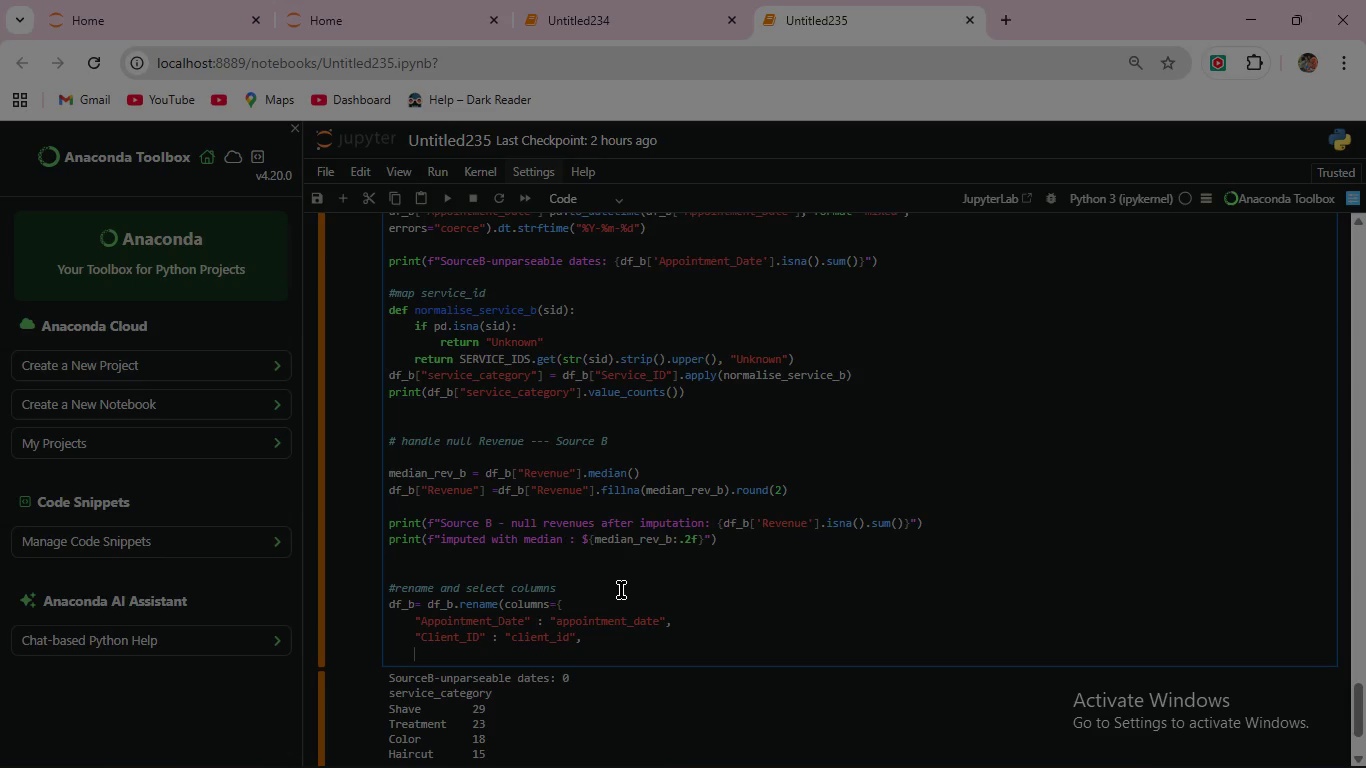 
type("Revenue"  : "revenue",)
 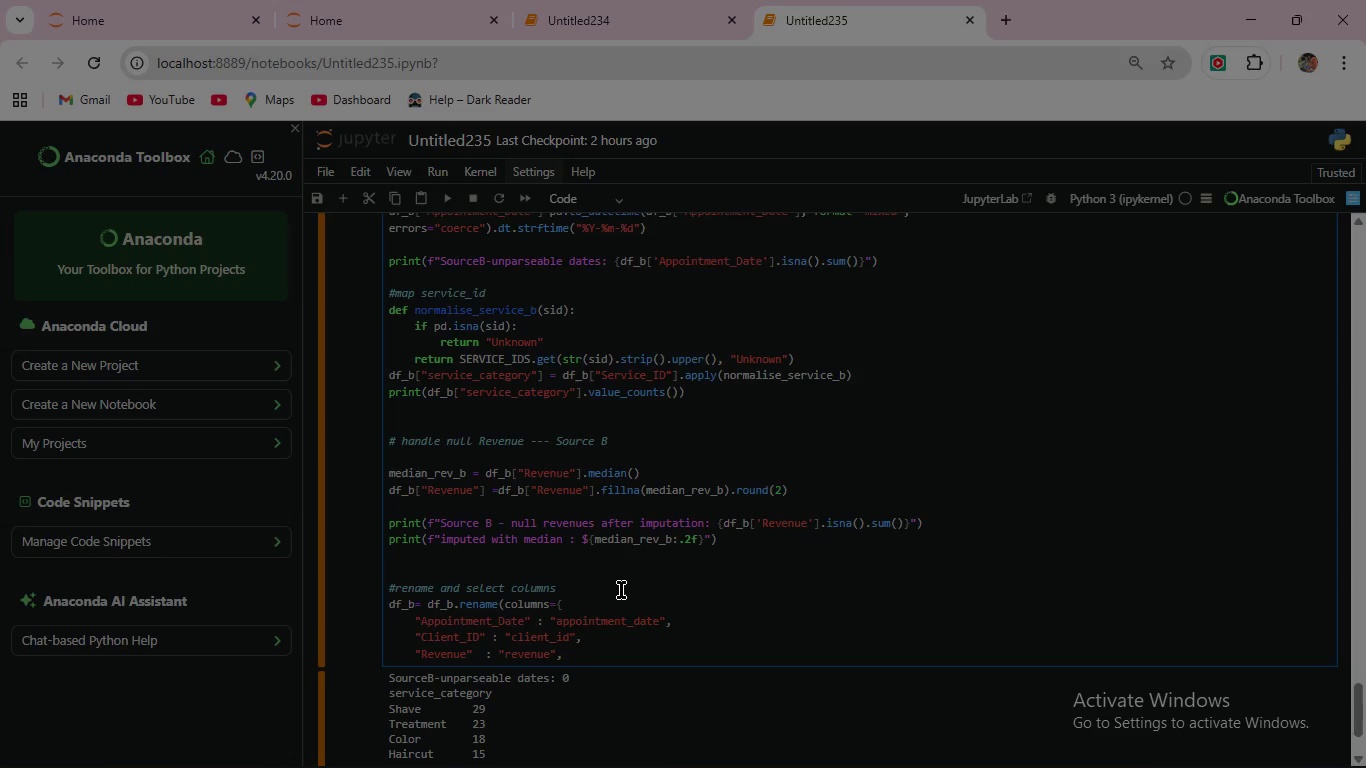 
key(Enter)
 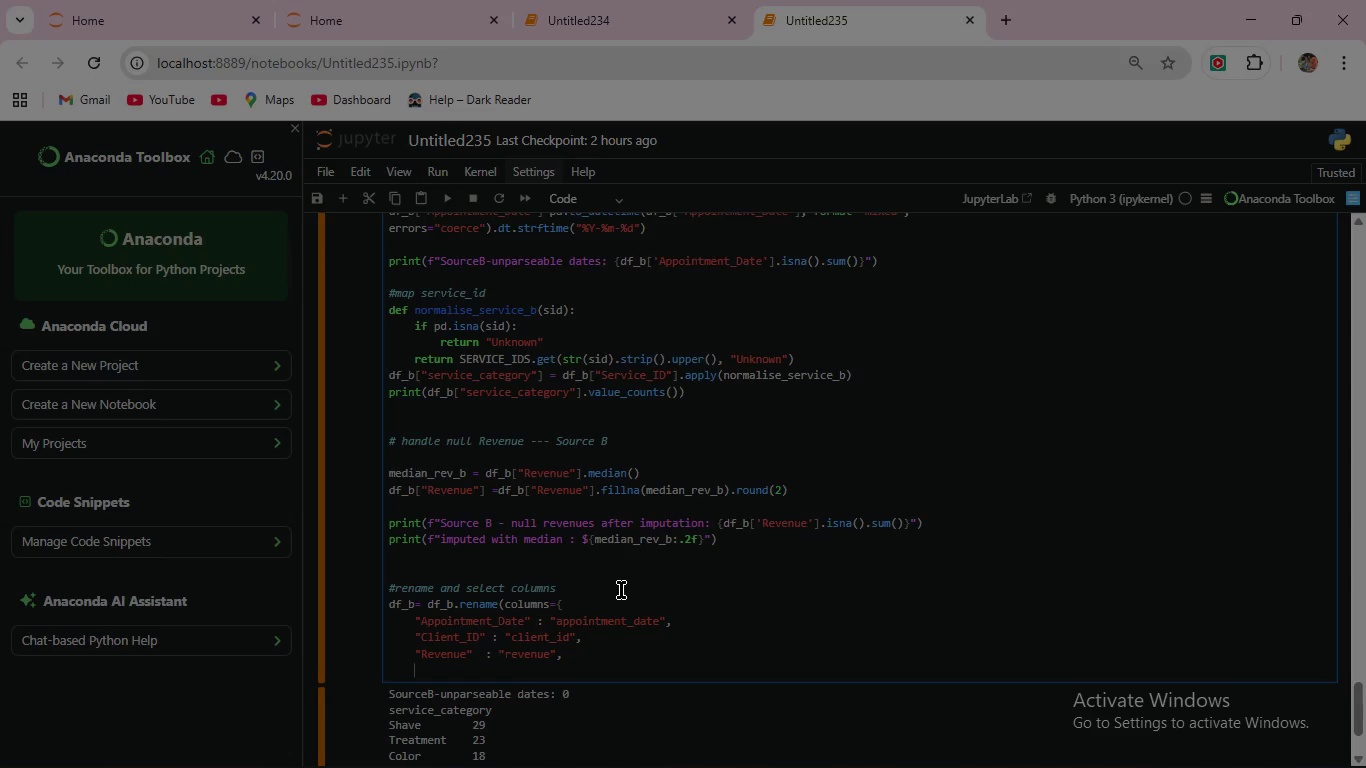 
key(Shift+ShiftRight)
 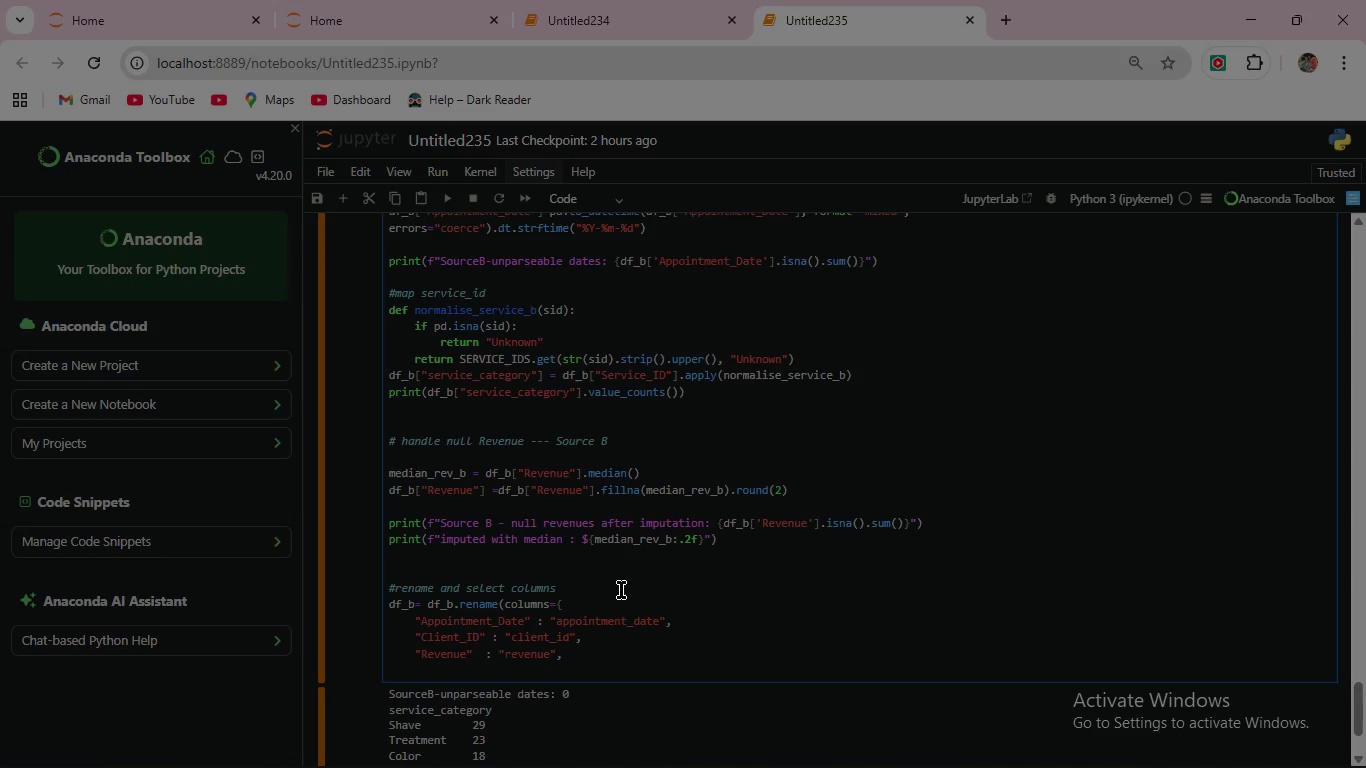 
key(Shift+BracketRight)
 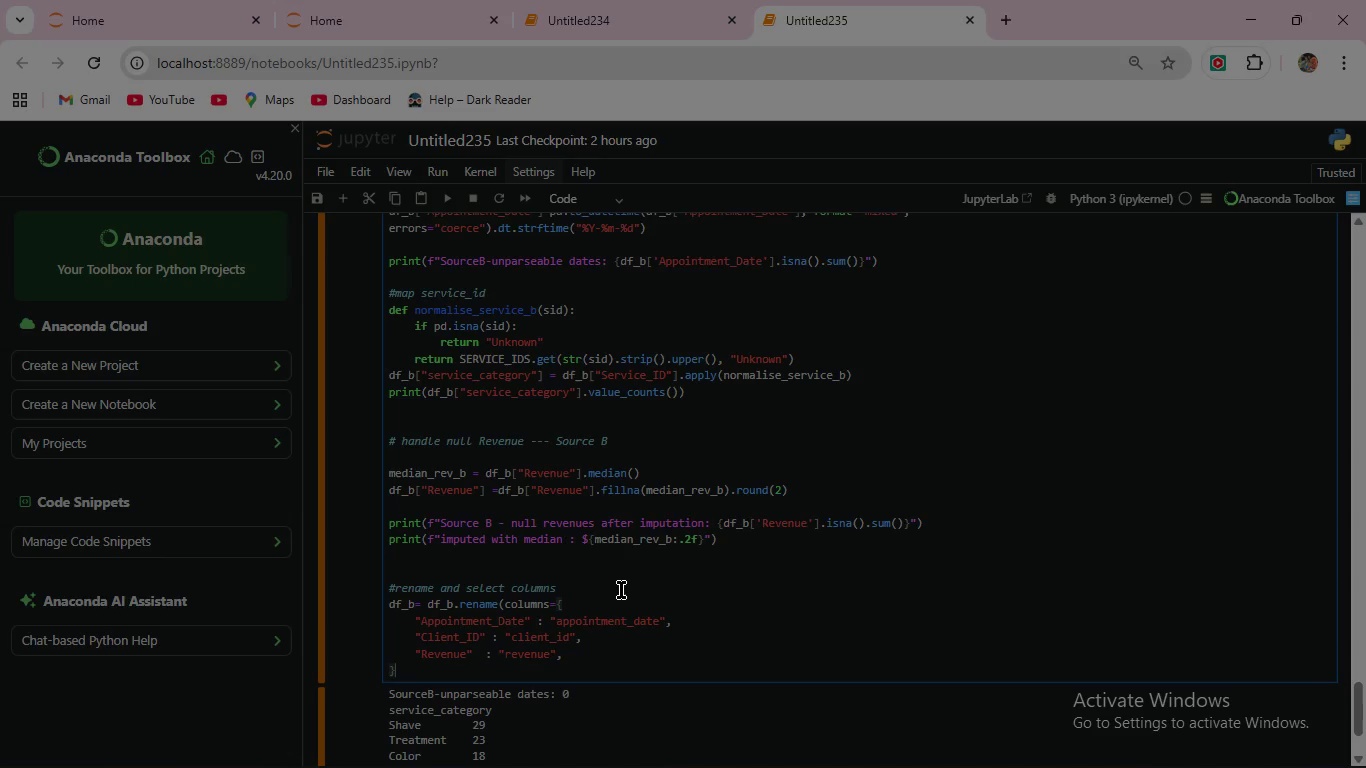 
type().drop(columns)
 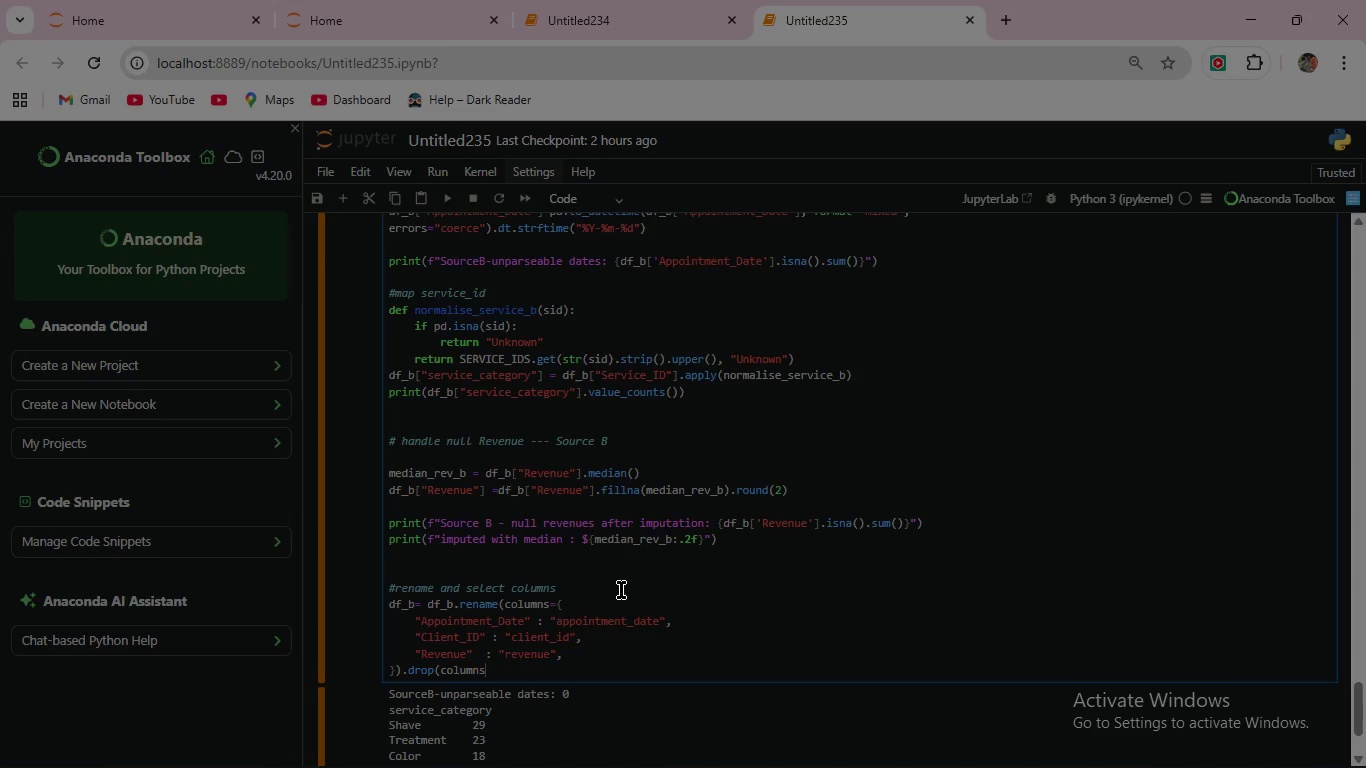 
type(=["Ser)
 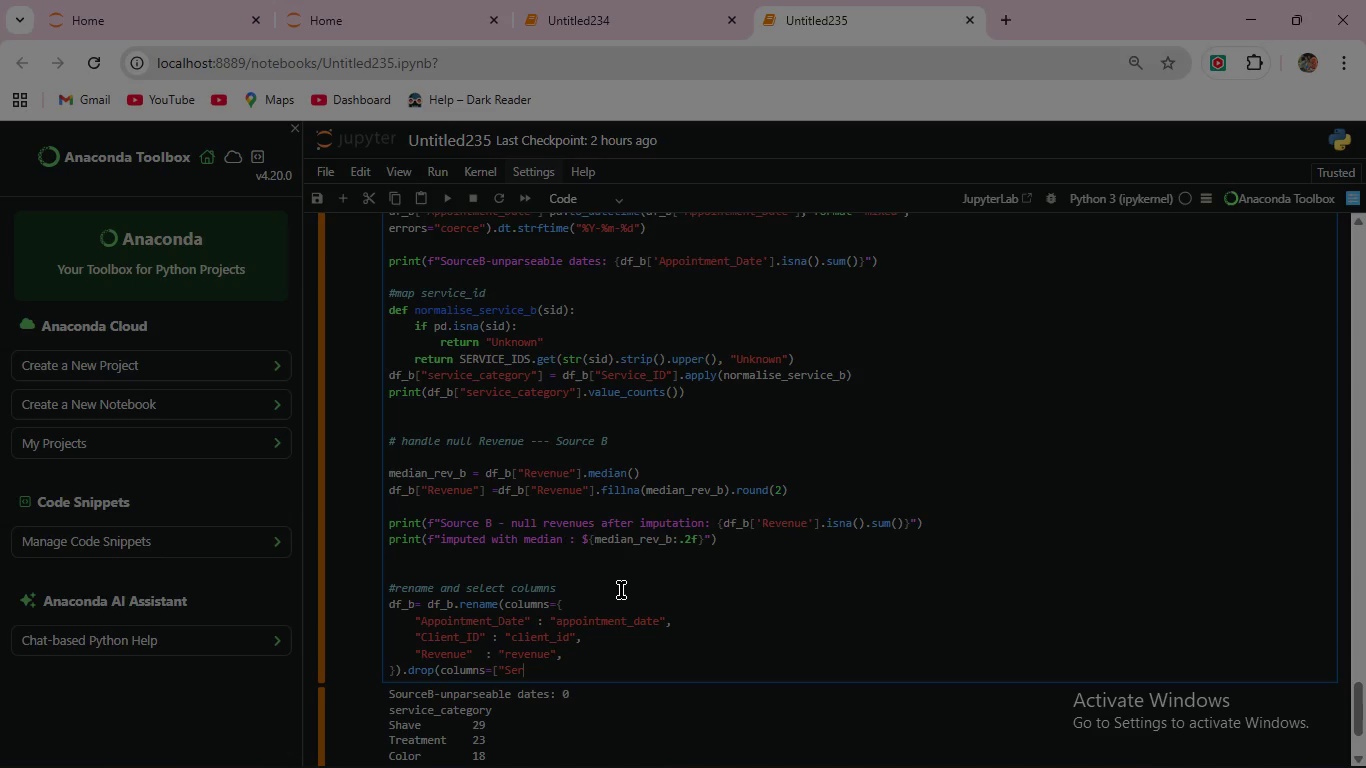 
type(vice_ID"]))
 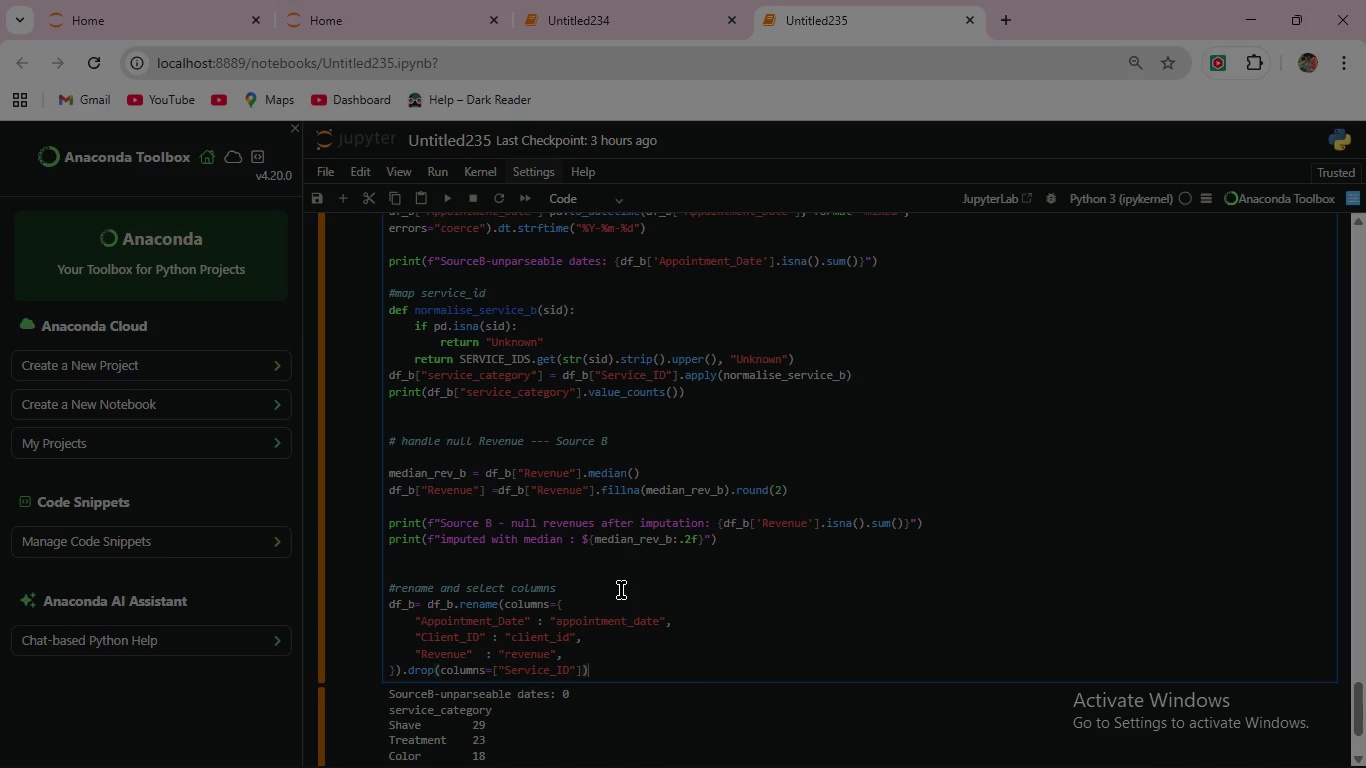 
left_click([447, 194])
 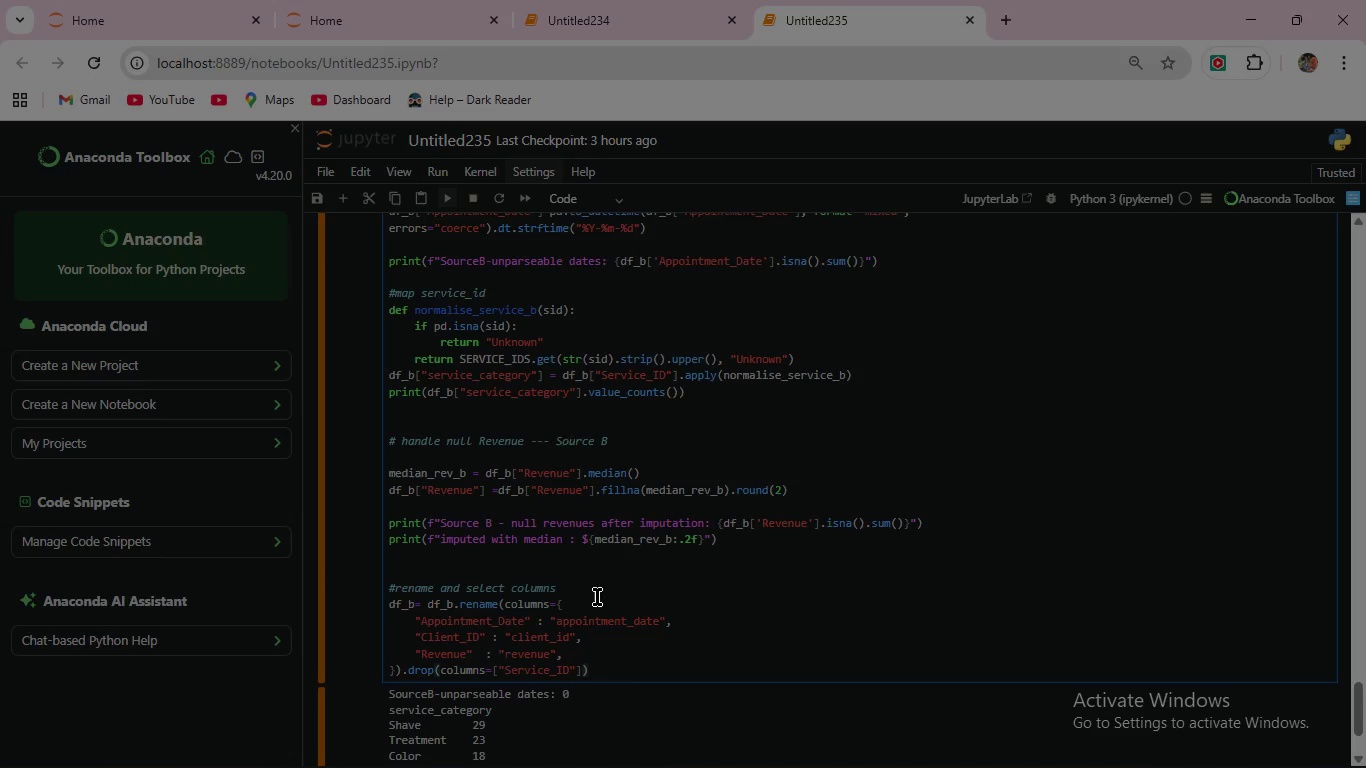 
scroll: coordinate [539, 449], scroll_direction: down, amount: 13.0
 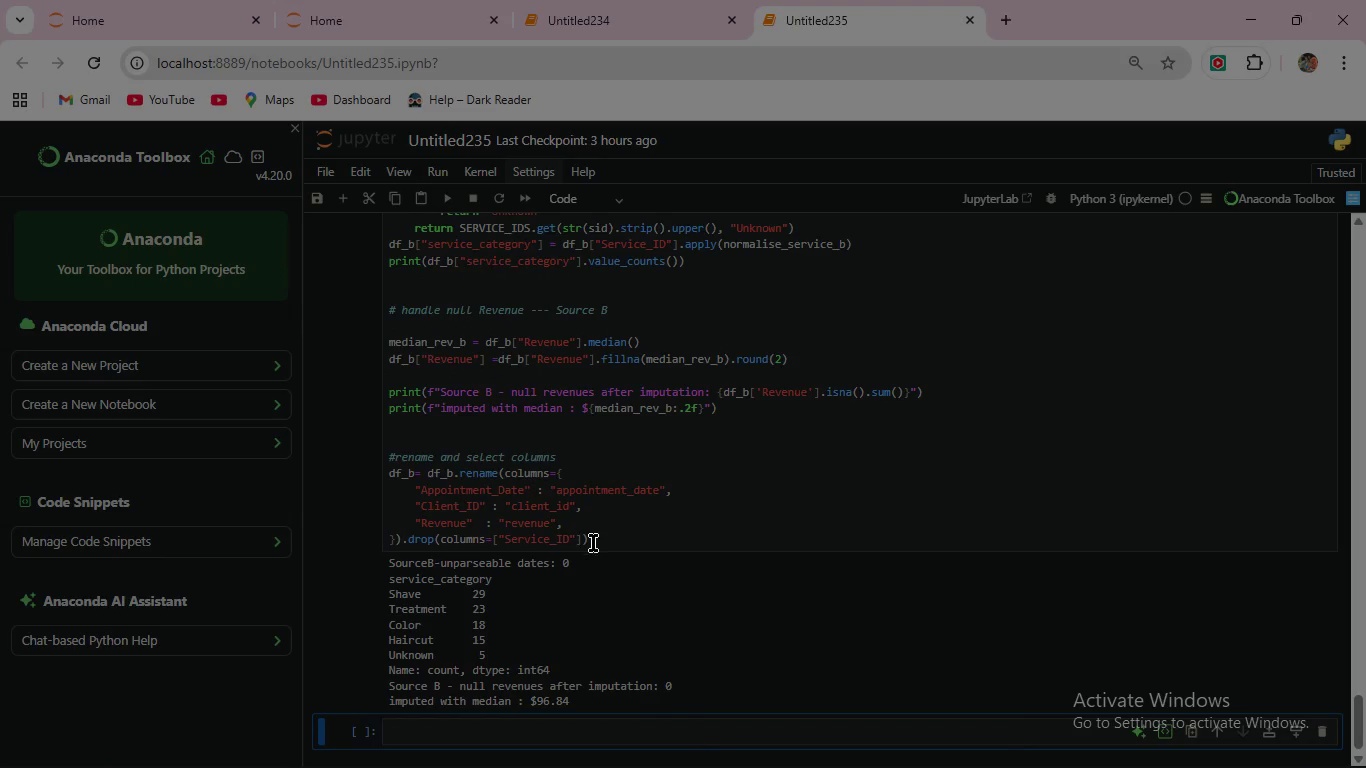 
left_click([605, 532])
 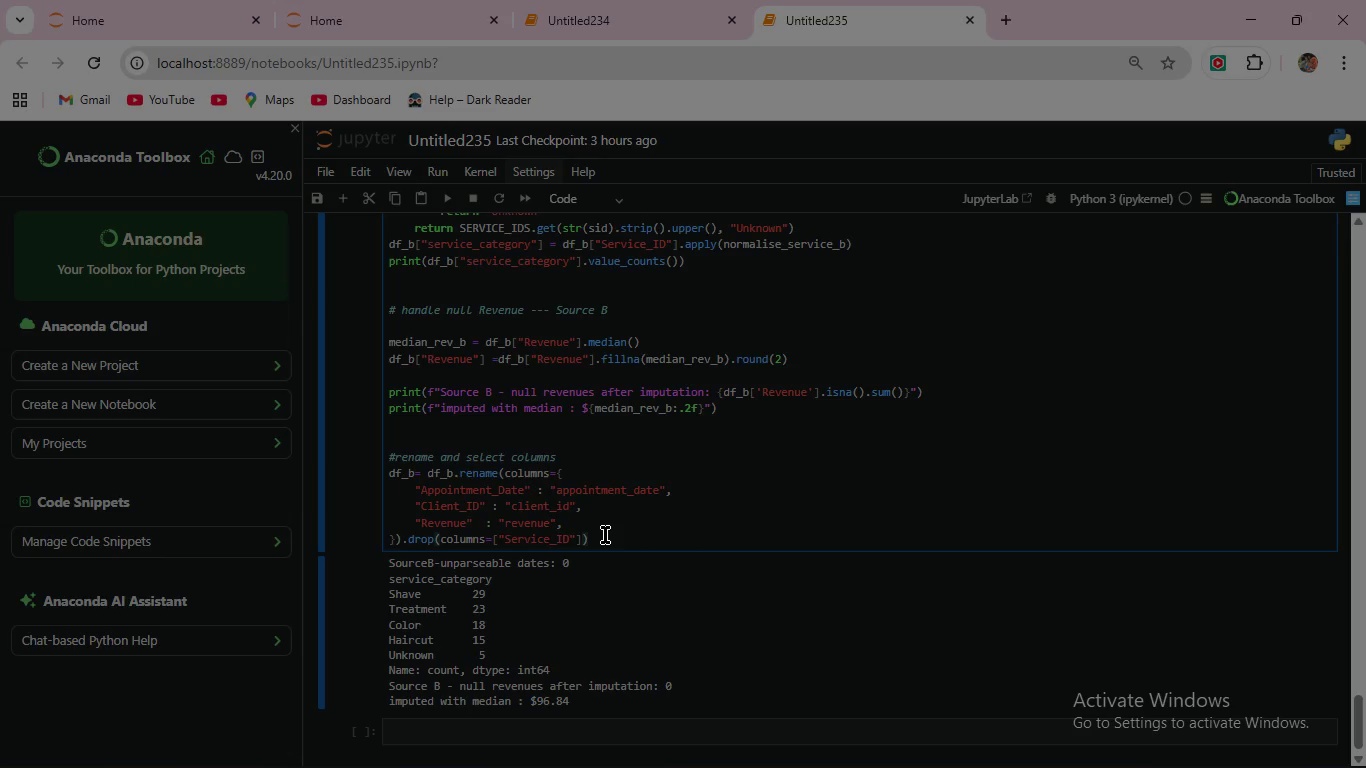 
wait(16.72)
 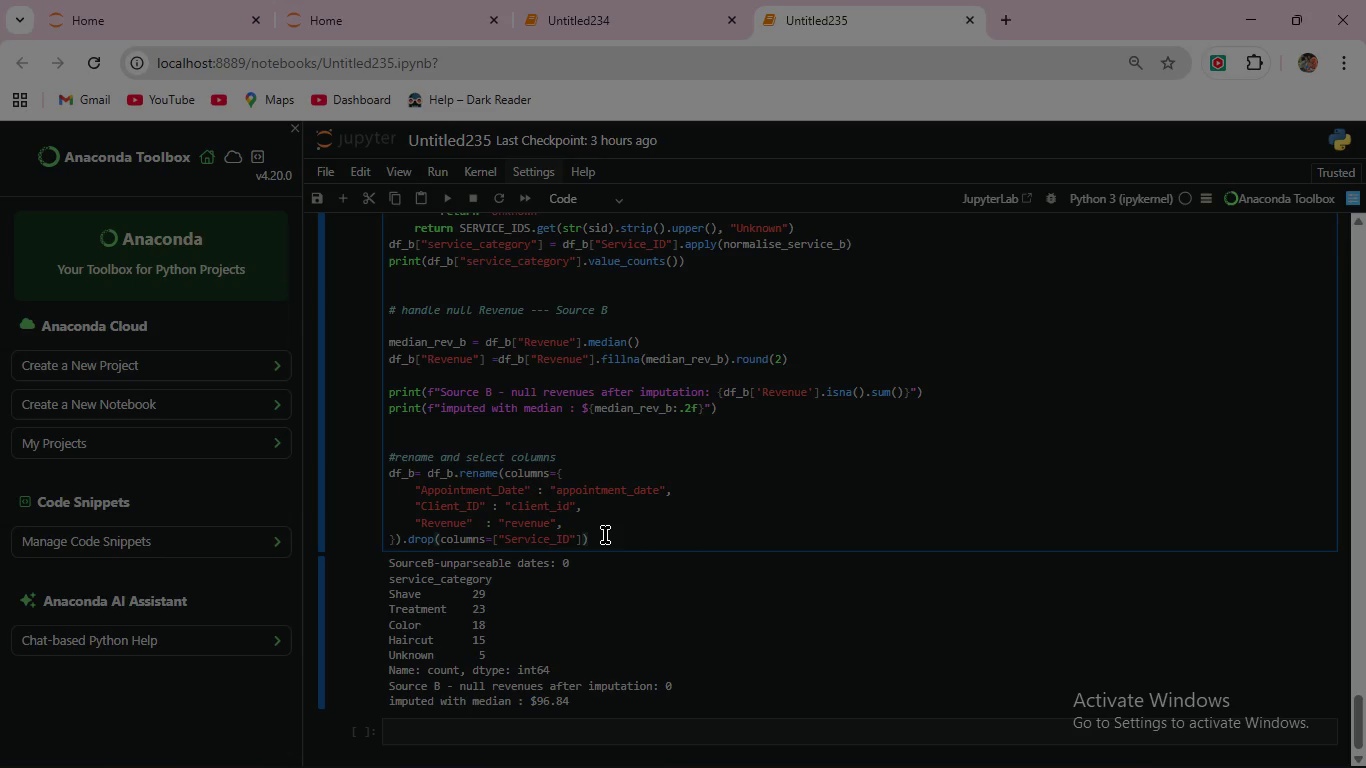 
scroll: coordinate [605, 535], scroll_direction: down, amount: 1.0
 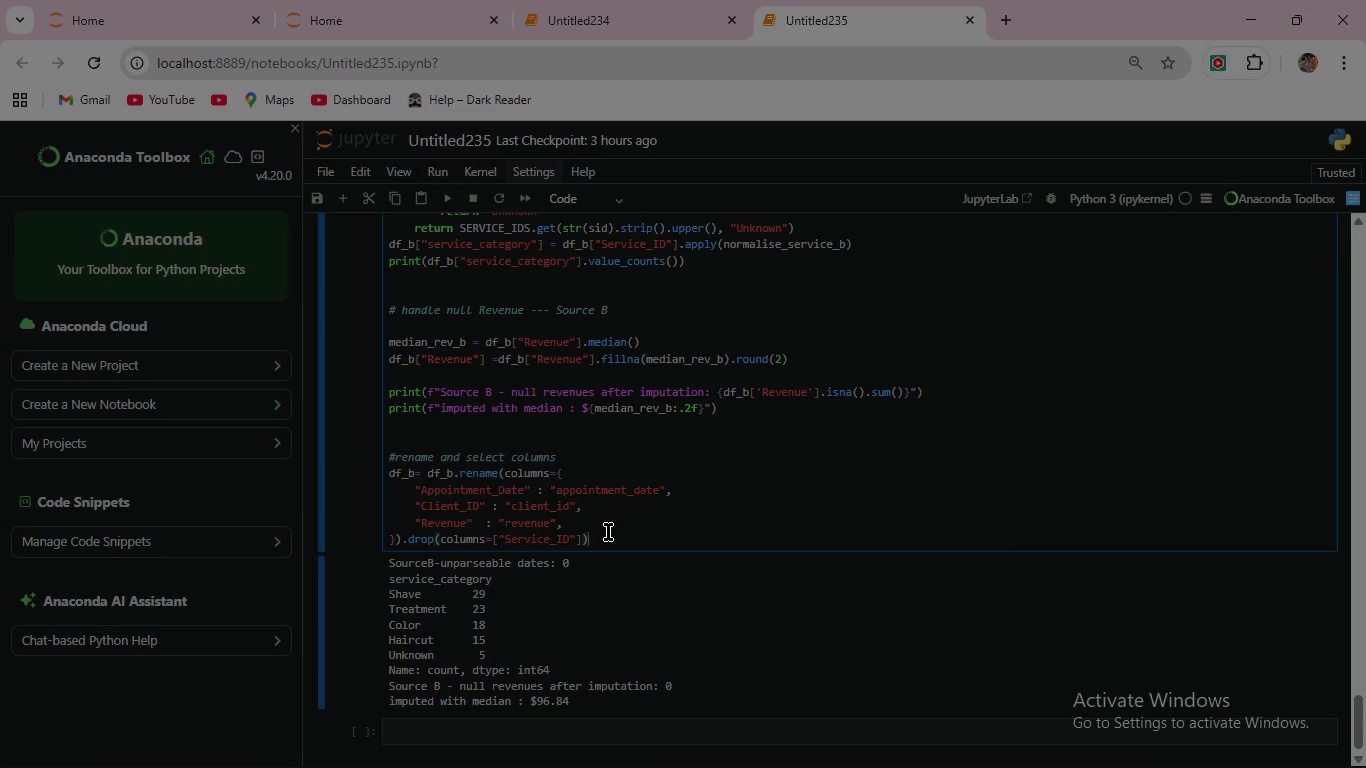 
left_click([609, 532])
 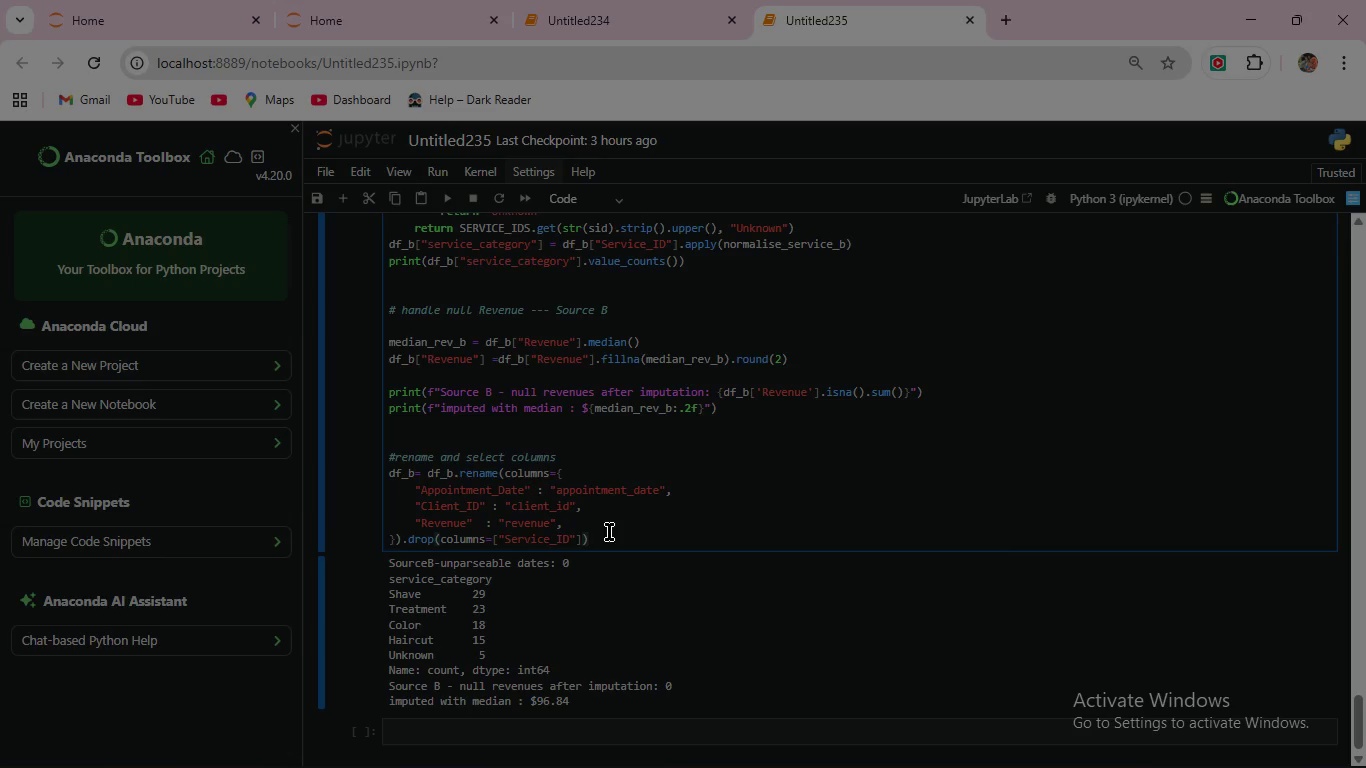 
key(Enter)
 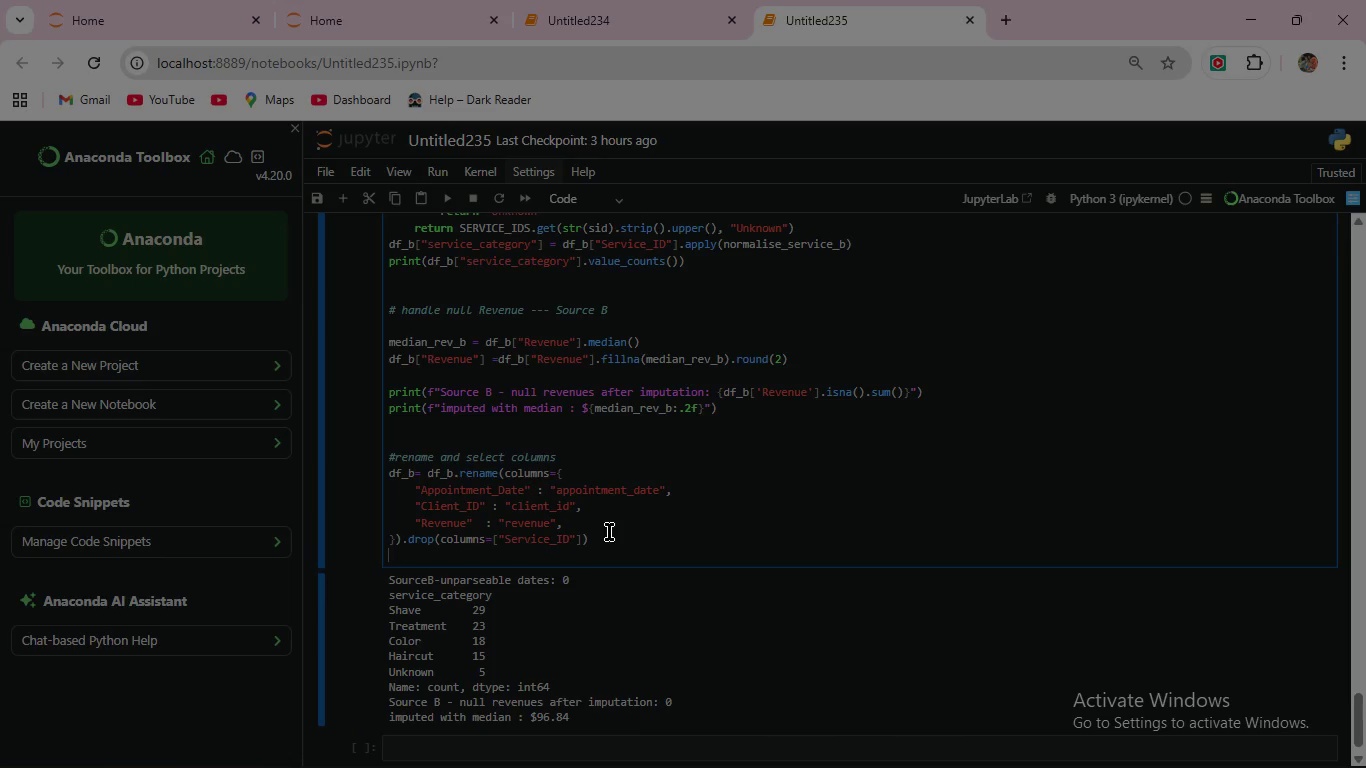 
key(Enter)
 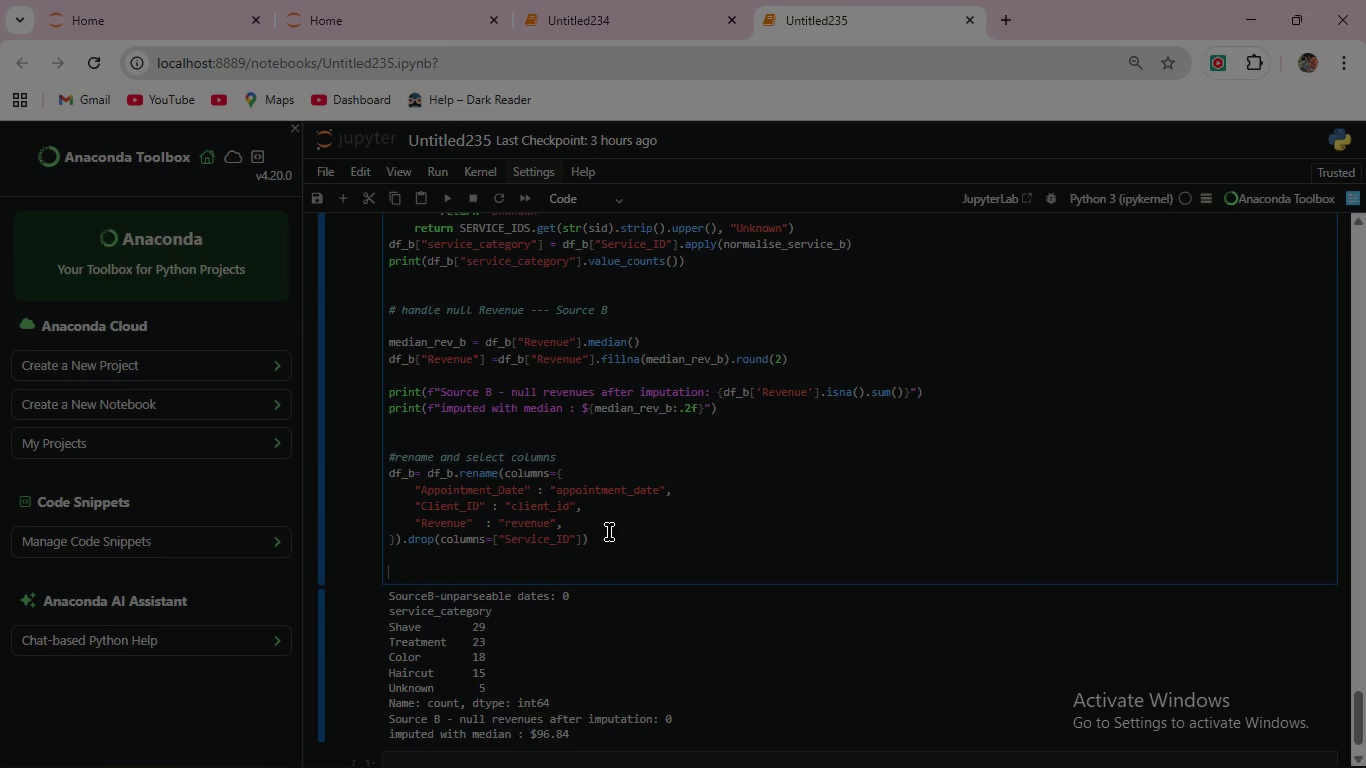 
type(df_b["client_name"]=np.nan)
 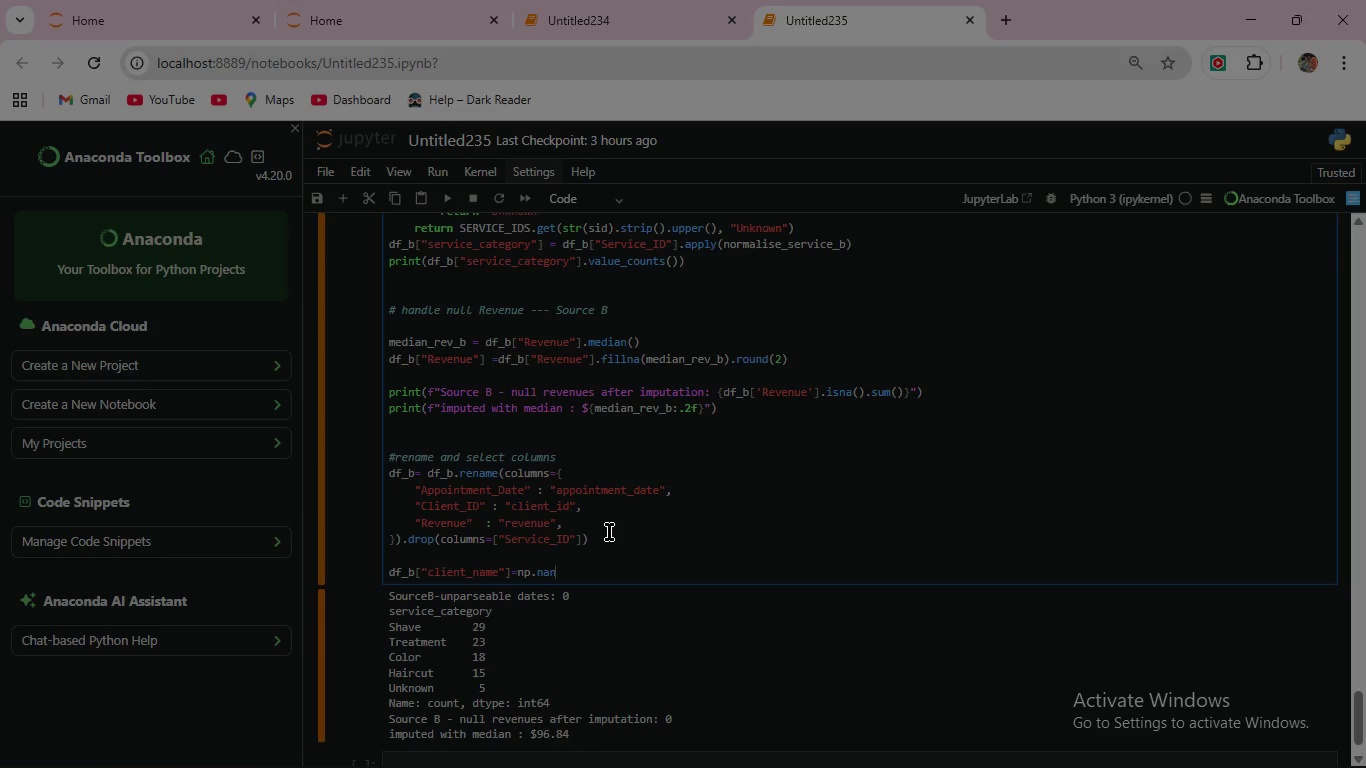 
key(Enter)
 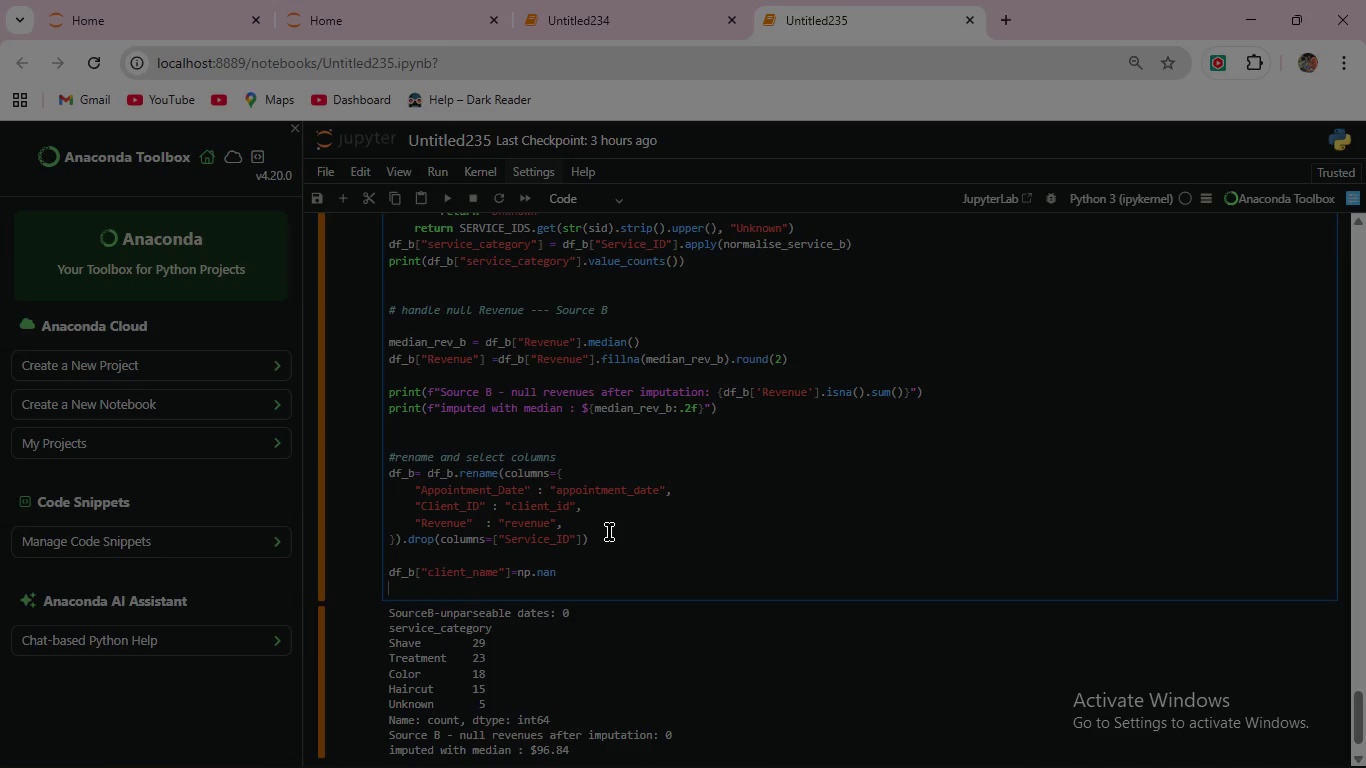 
type(df_b["source"]="Mobile_App")
 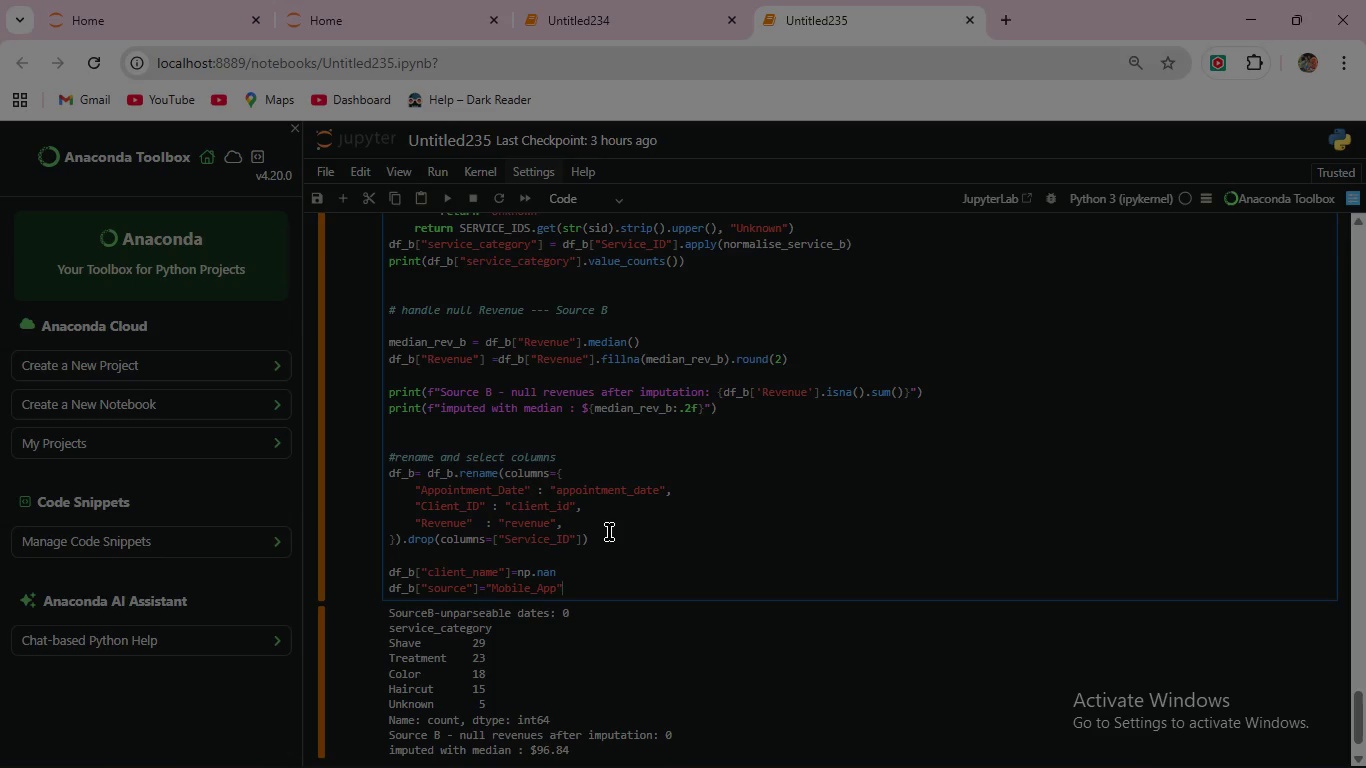 
key(Enter)
 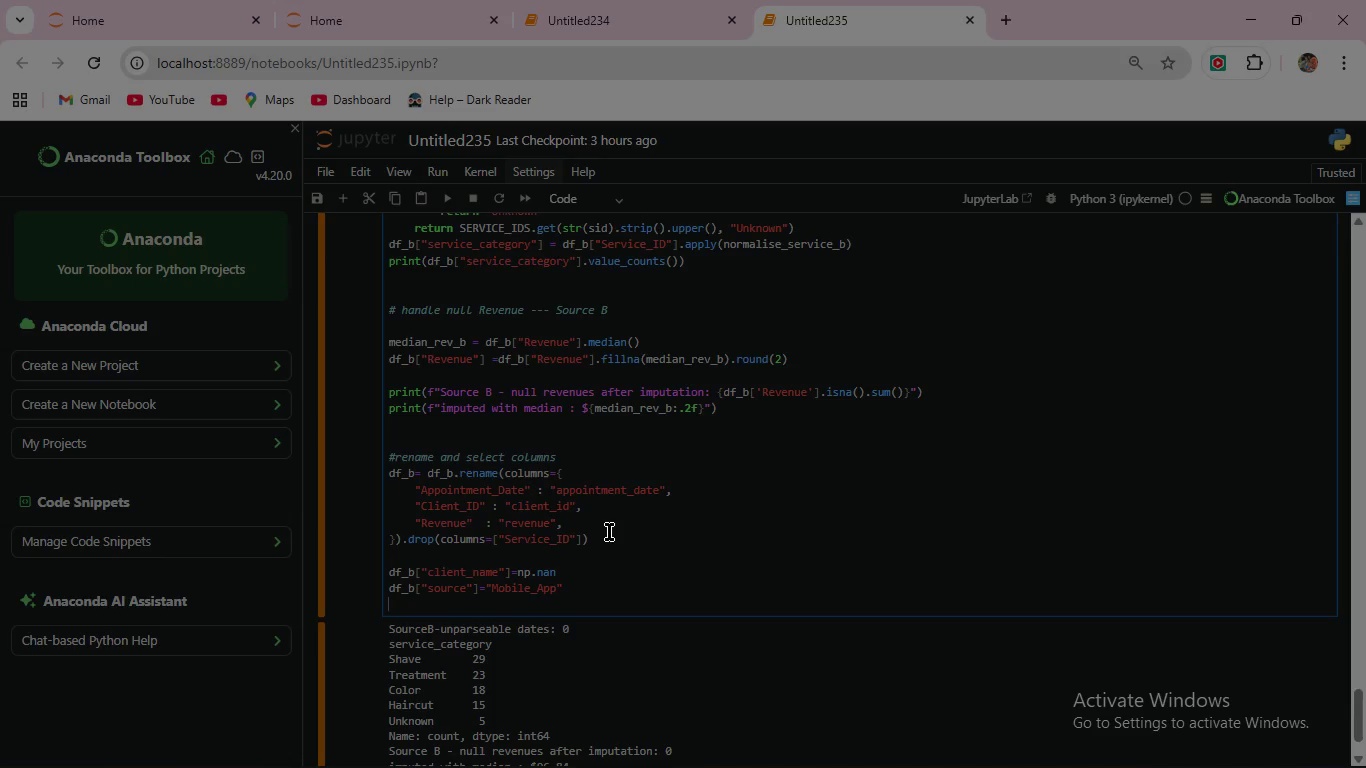 
type(df_b.head(4))
 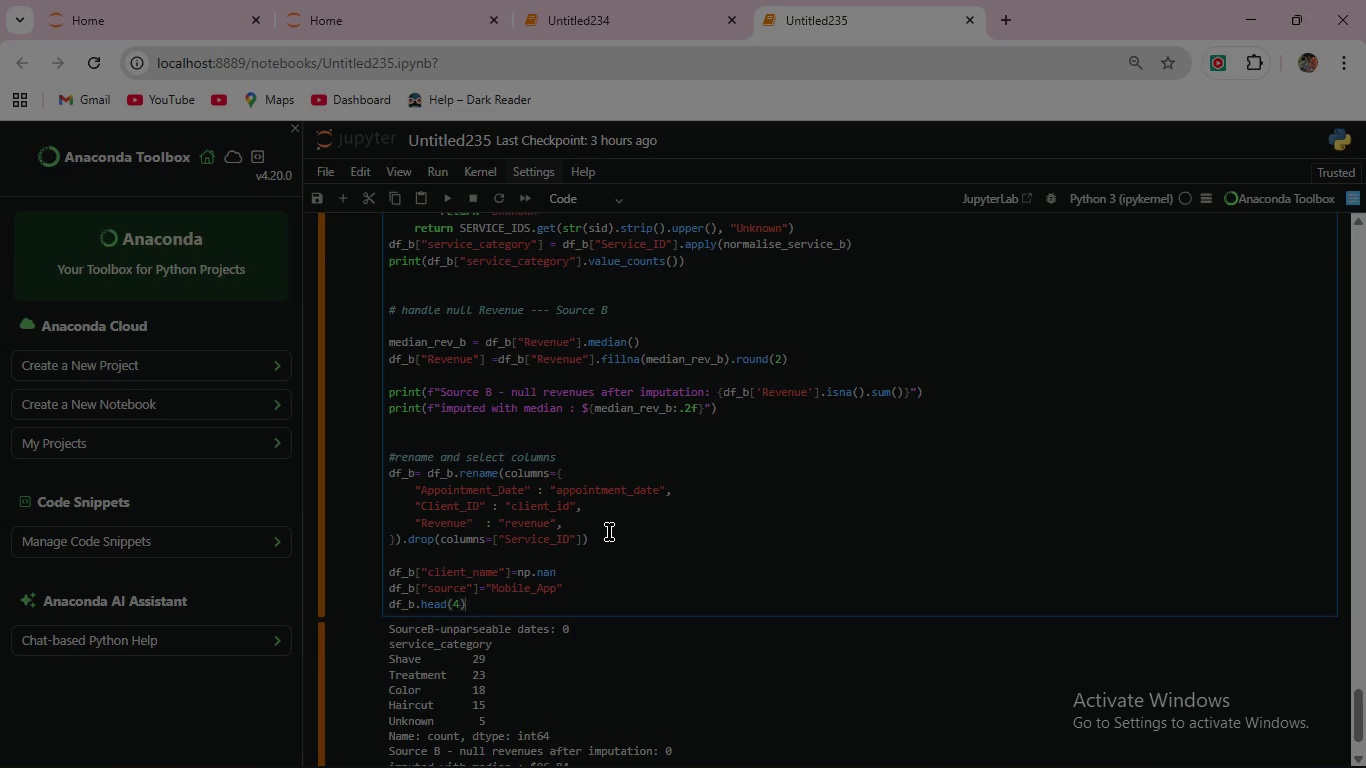 
left_click([448, 196])
 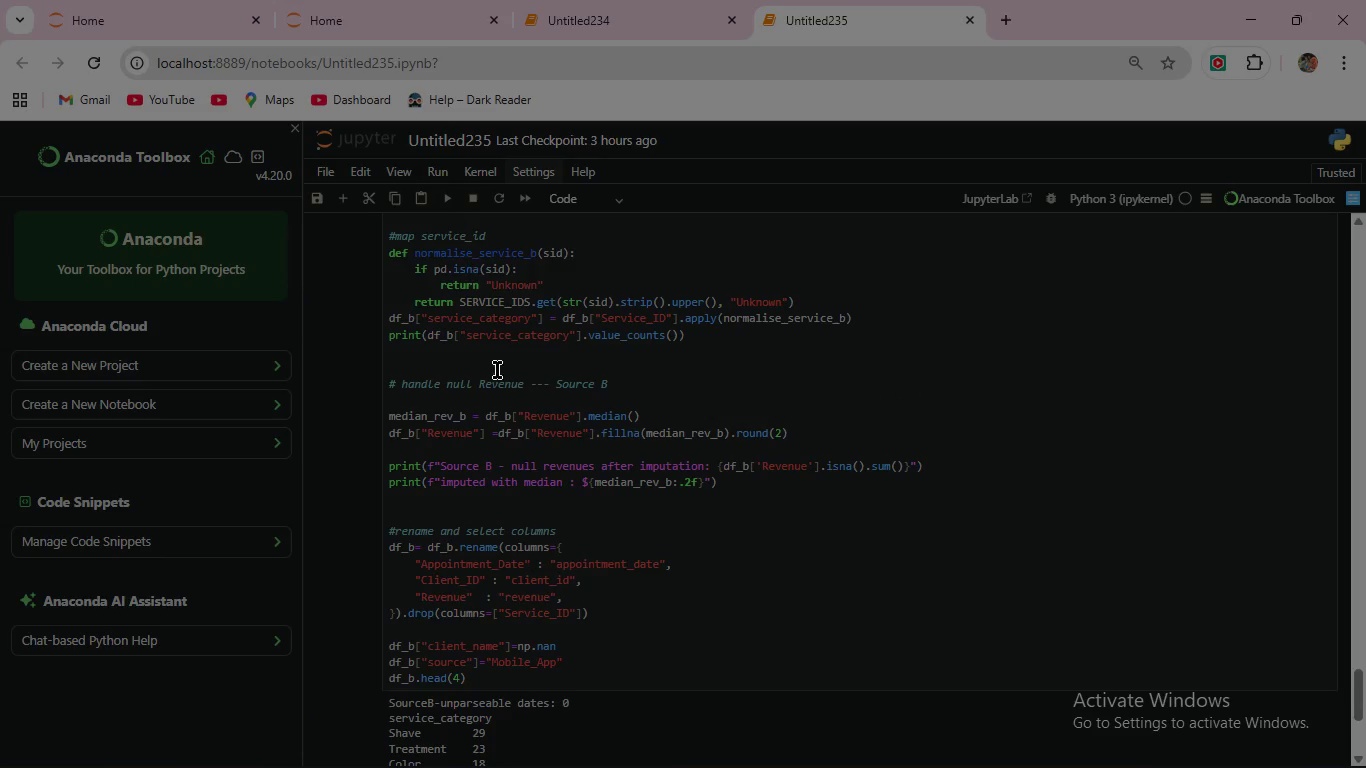 
scroll: coordinate [576, 559], scroll_direction: down, amount: 17.0
 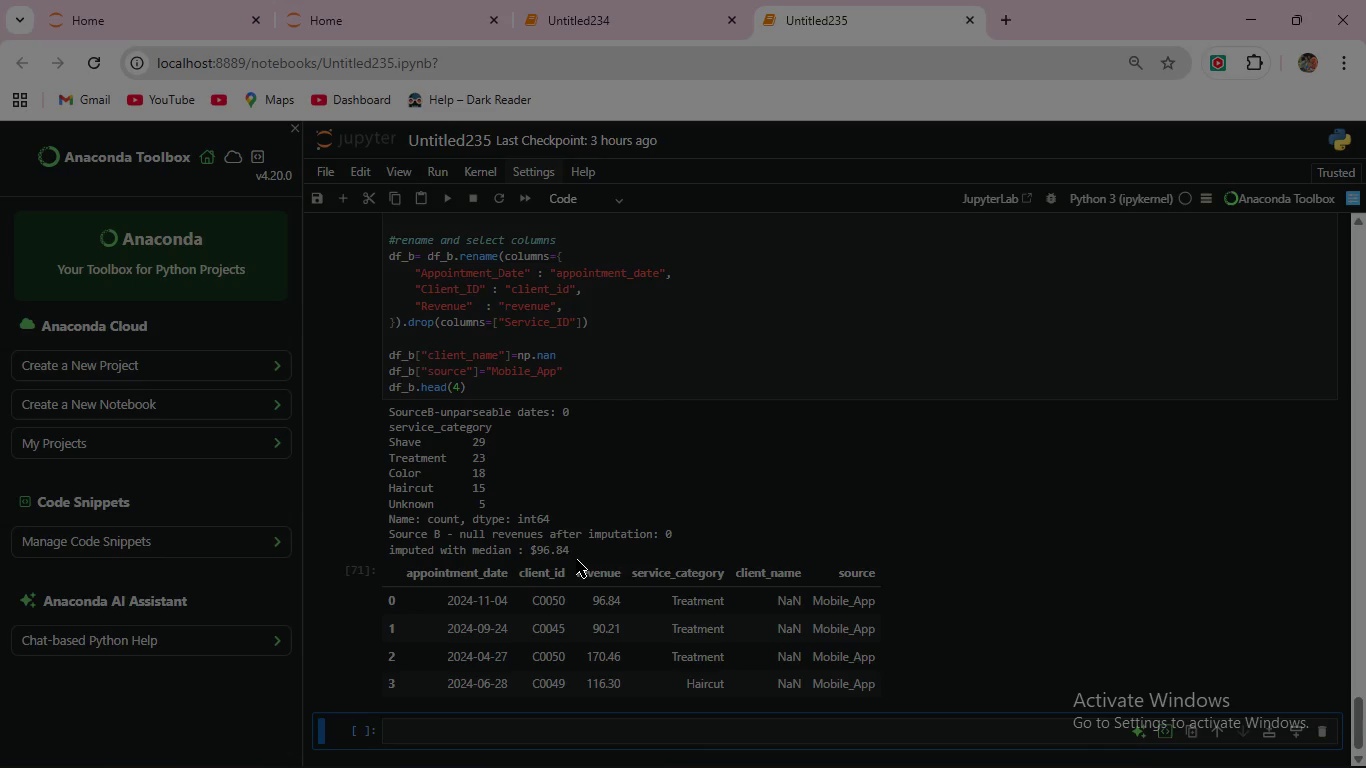 
wait(15.5)
 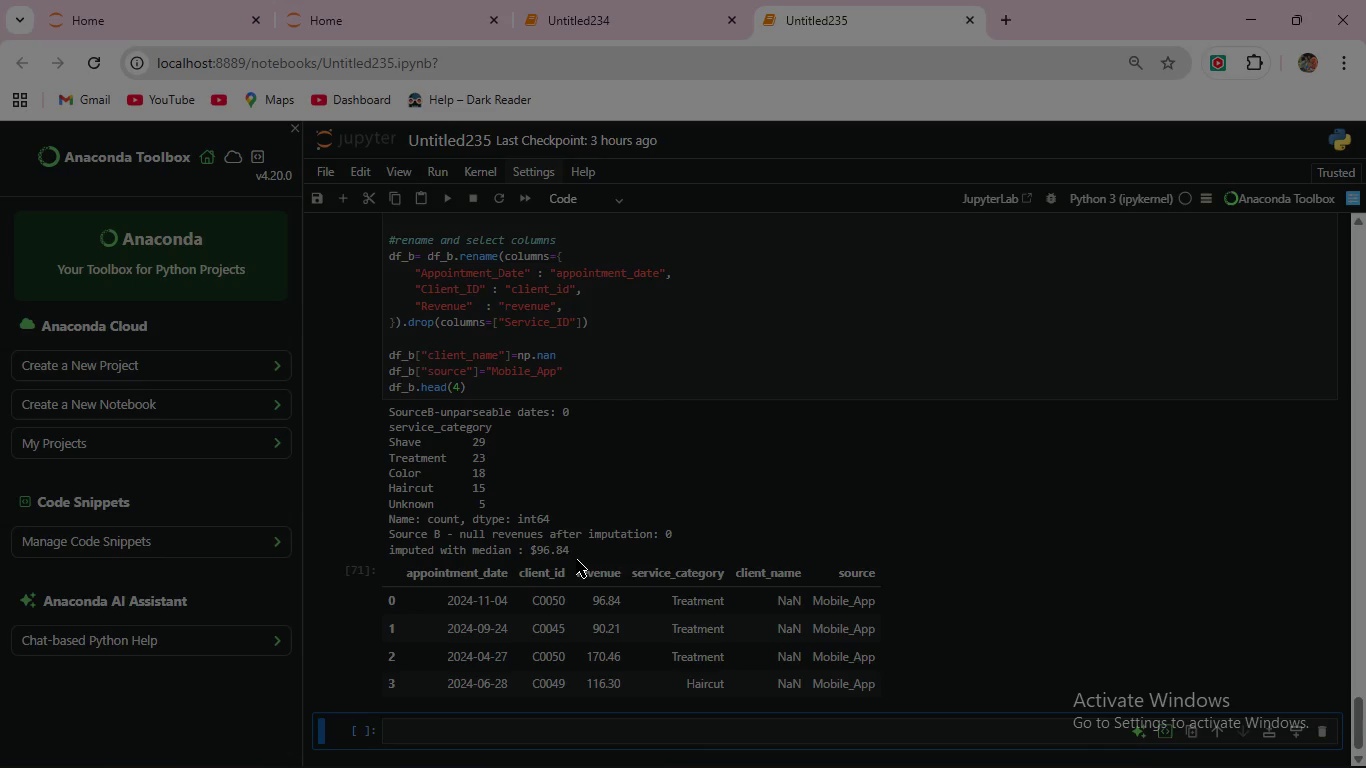 
left_click([1267, 14])